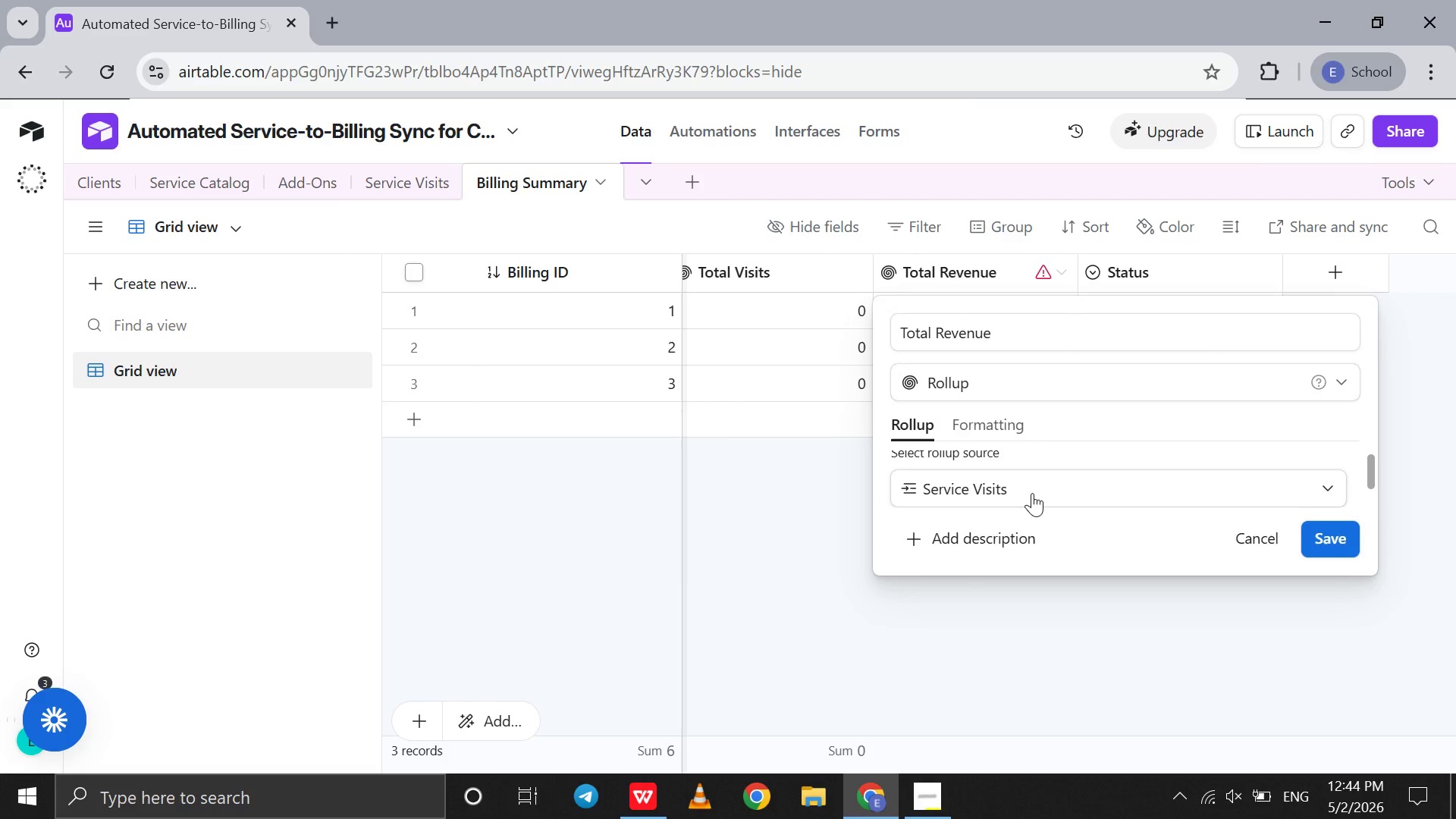 
left_click([1032, 493])
 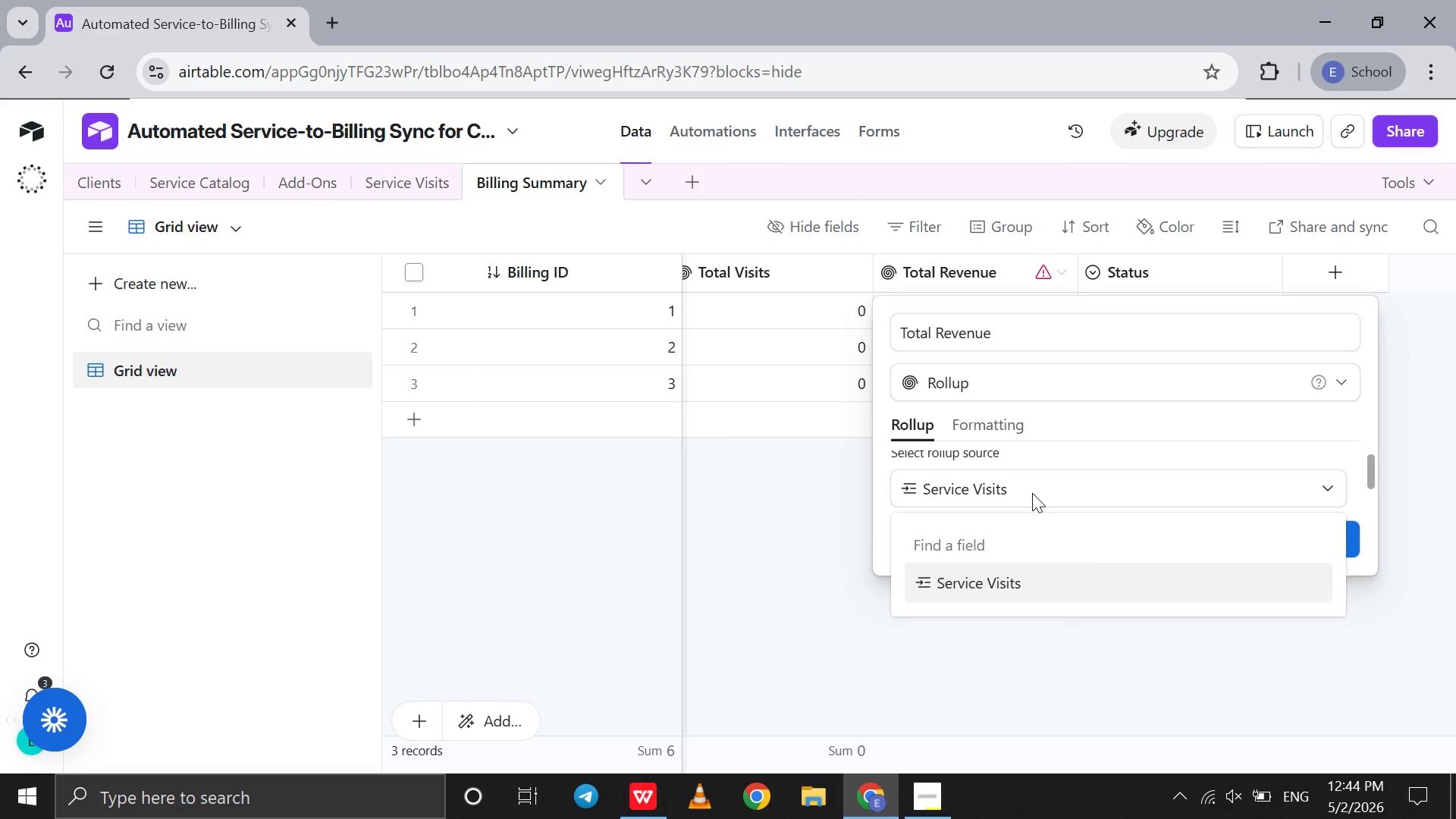 
left_click([1032, 493])
 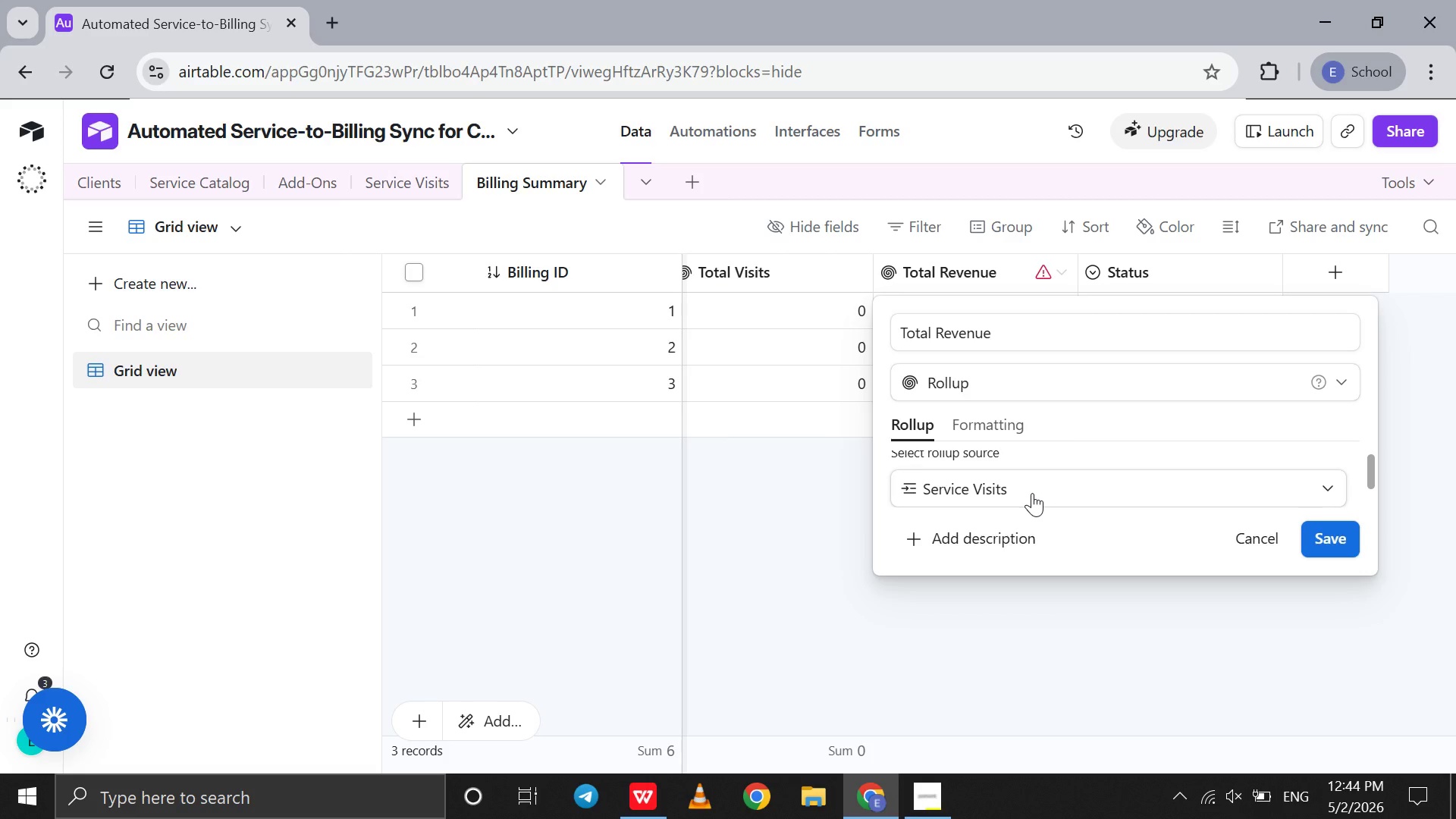 
left_click([1032, 493])
 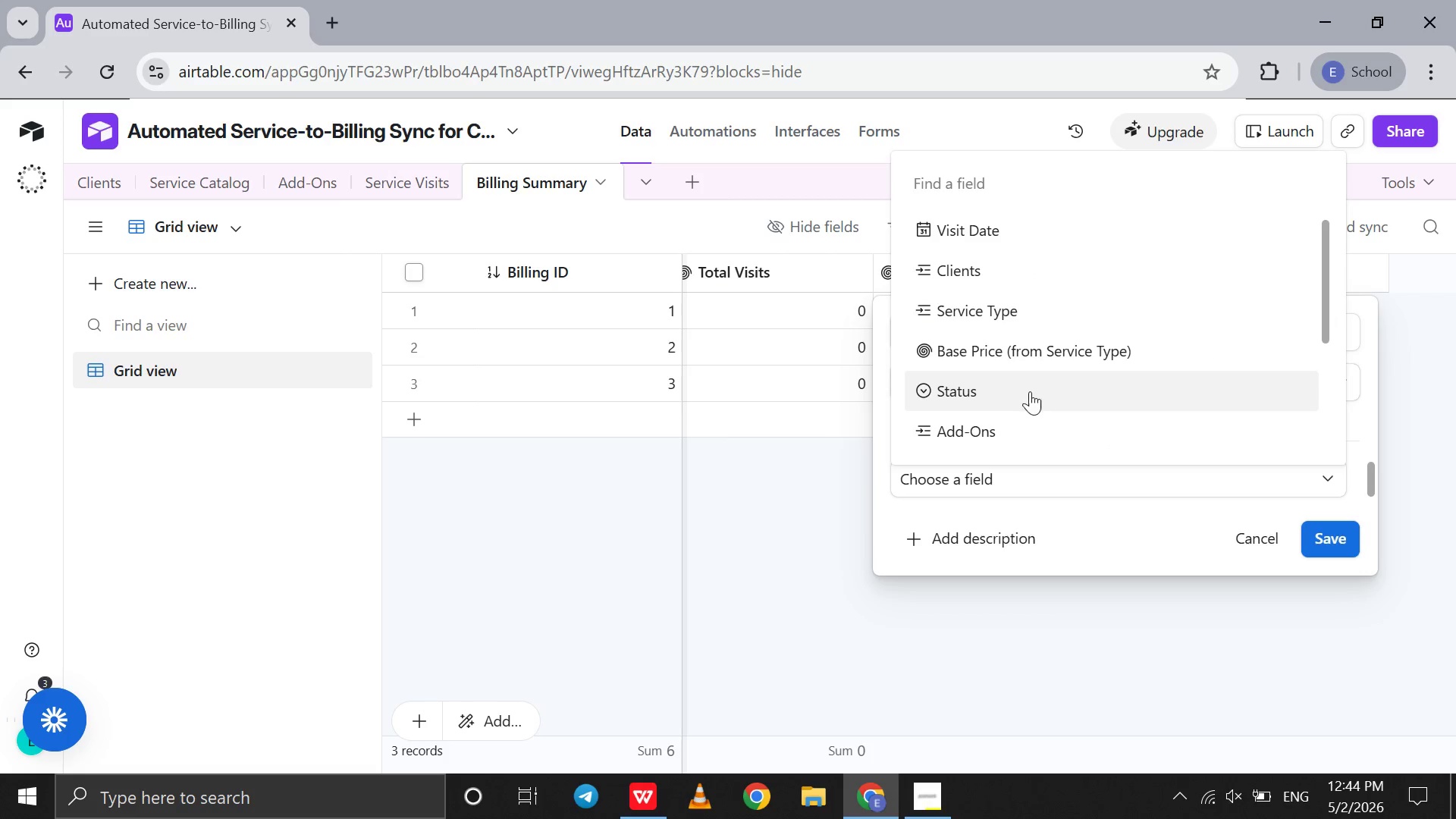 
scroll: coordinate [1030, 390], scroll_direction: down, amount: 12.0
 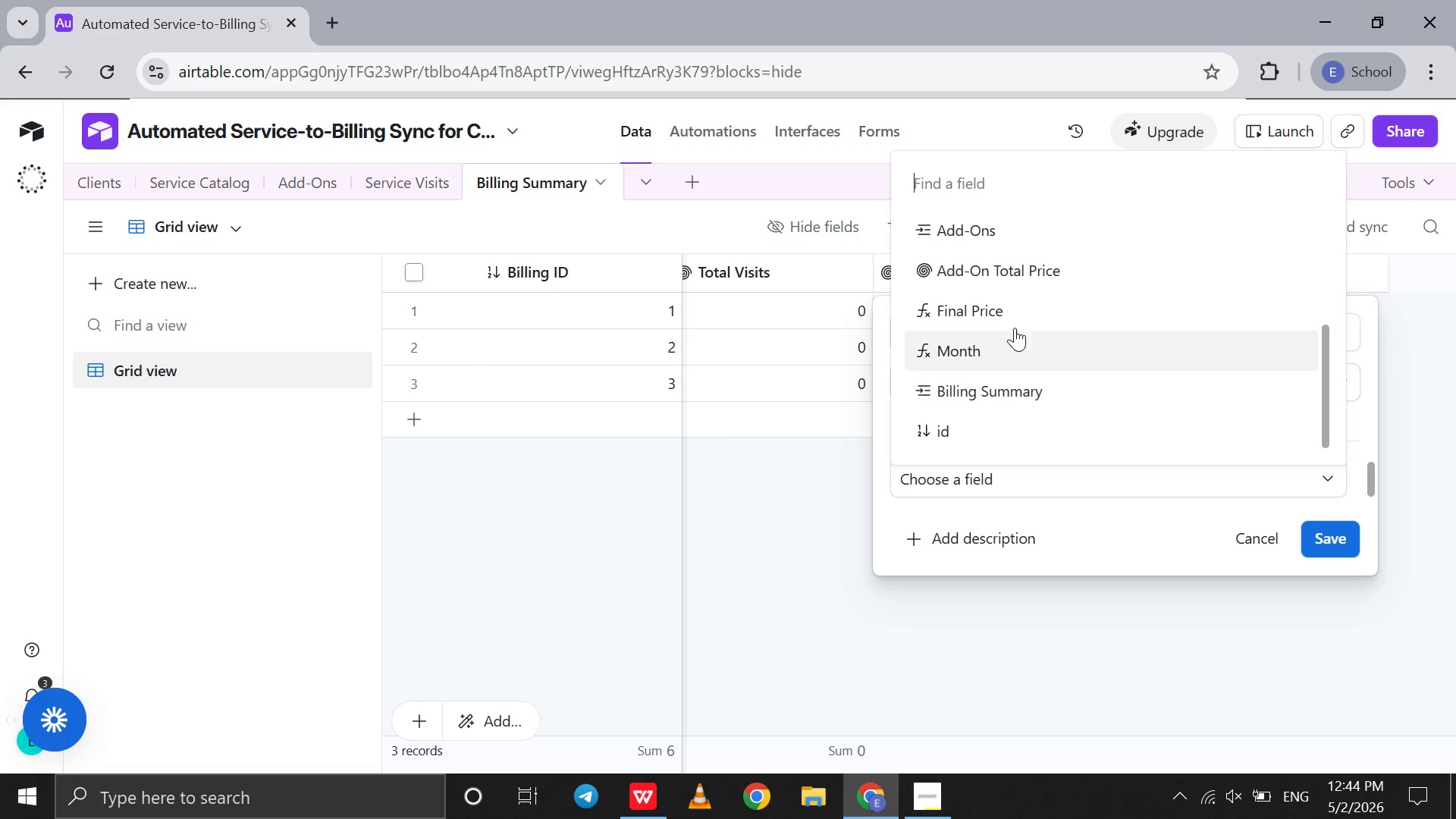 
left_click([1014, 307])
 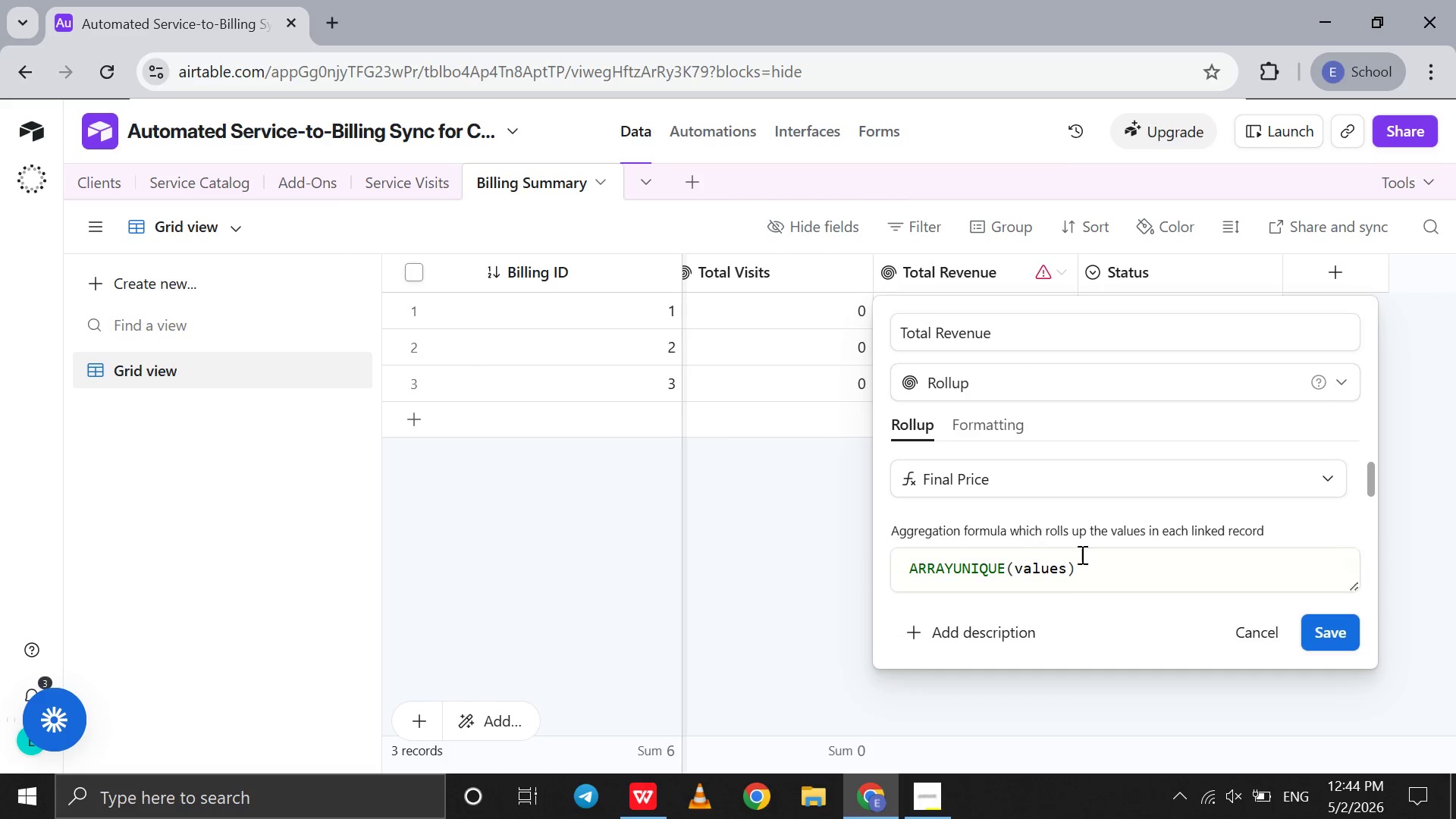 
left_click_drag(start_coordinate=[1094, 557], to_coordinate=[1086, 560])
 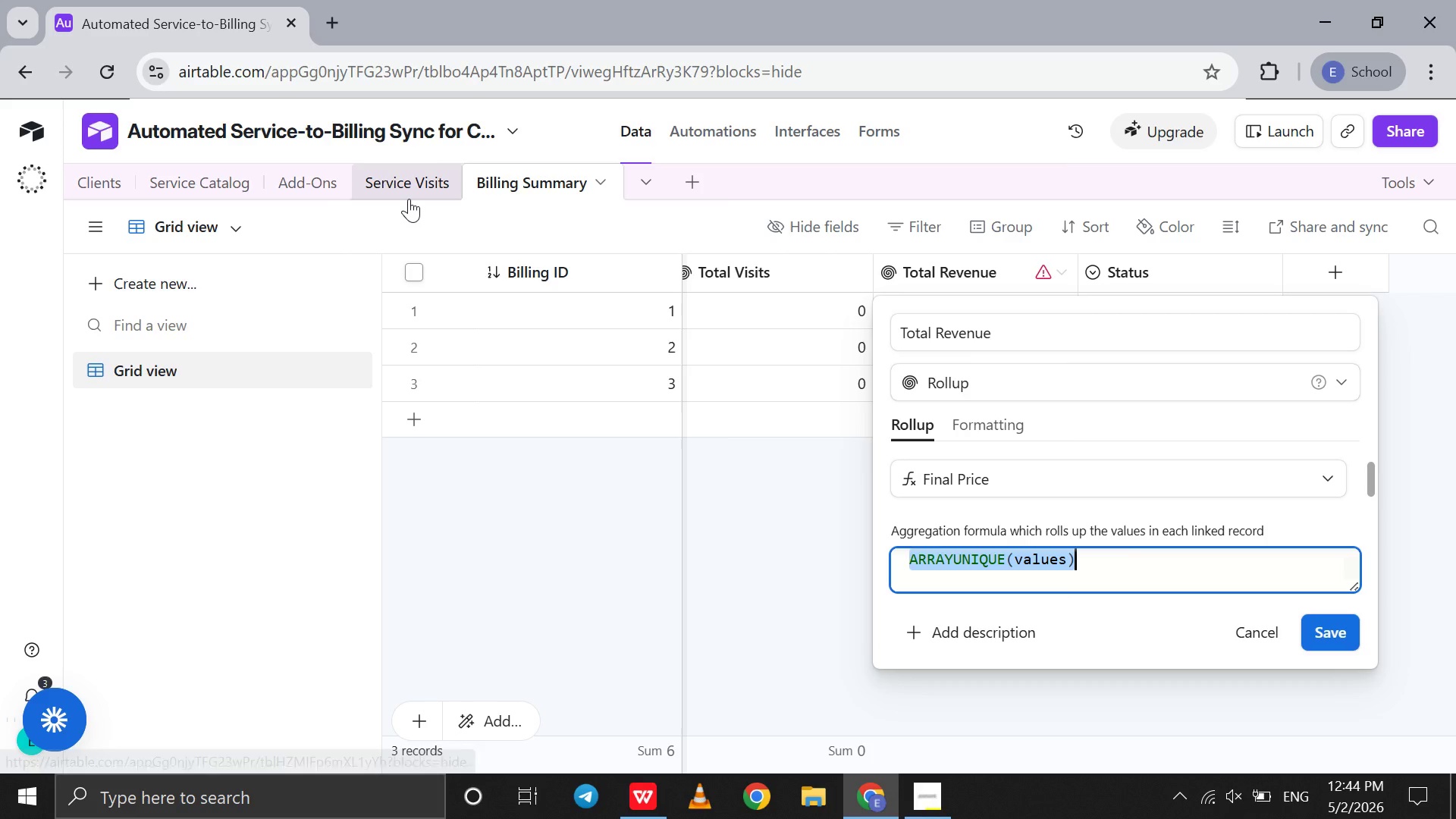 
left_click([409, 199])
 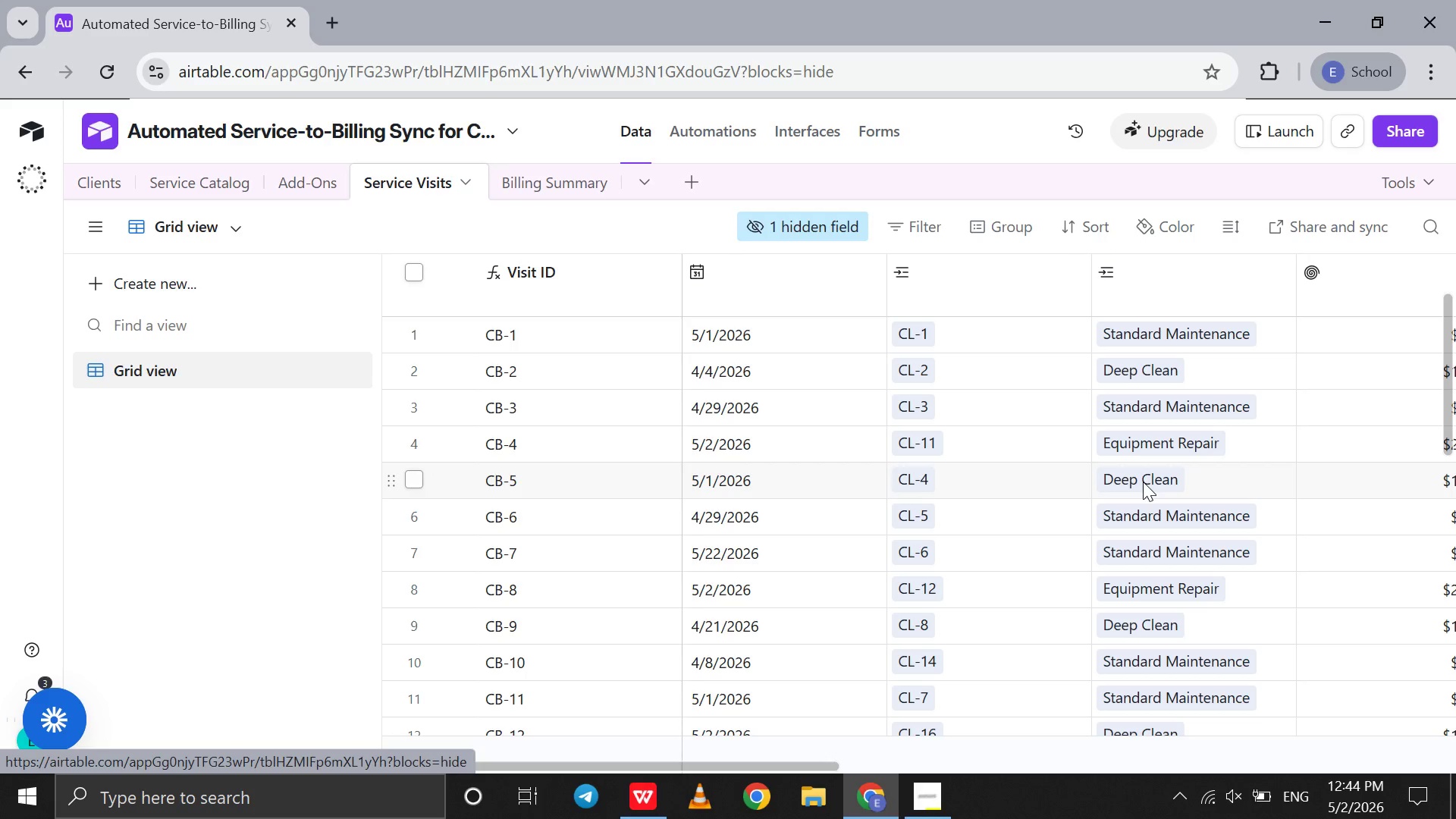 
scroll: coordinate [1143, 482], scroll_direction: down, amount: 12.0
 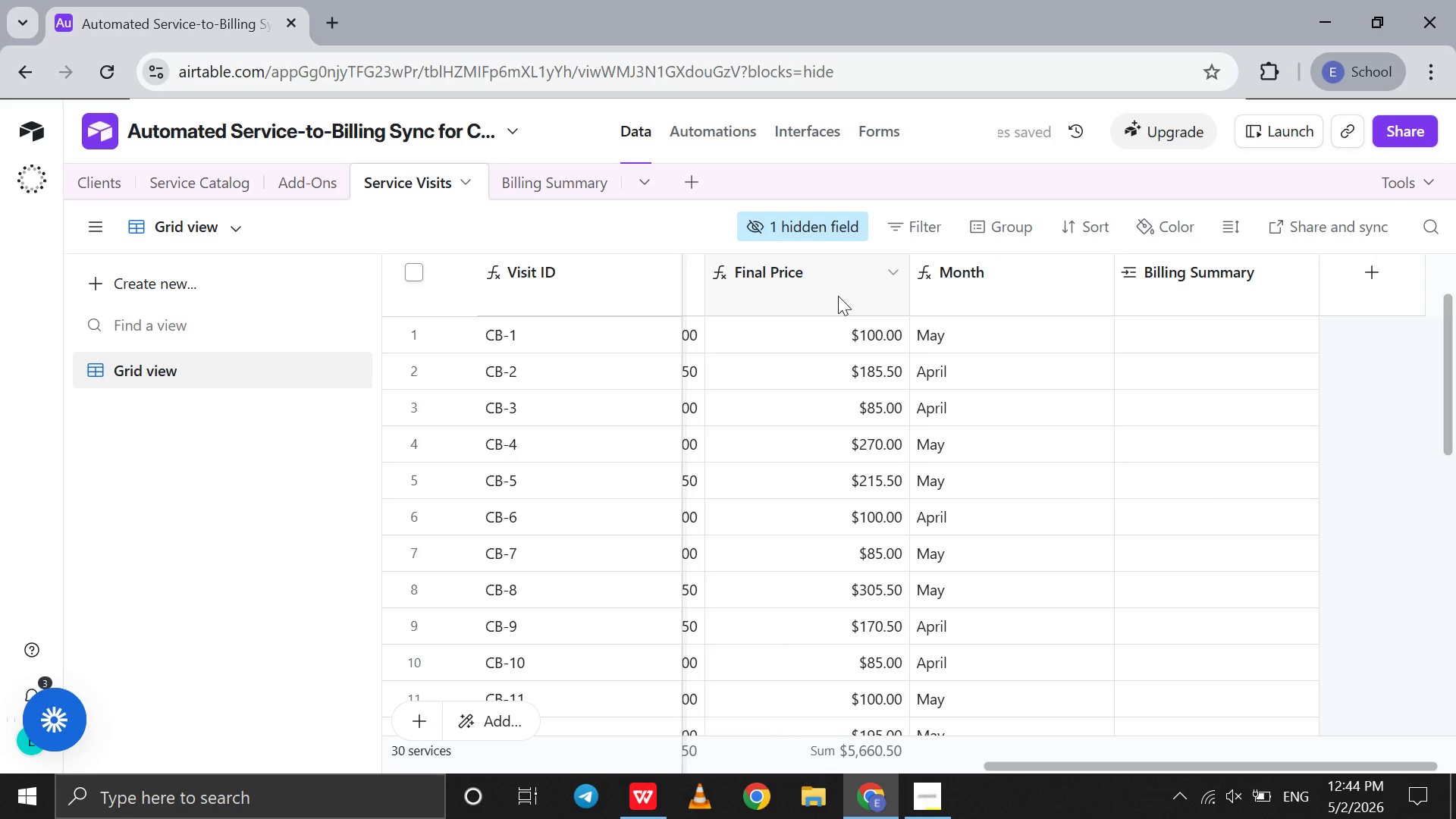 
double_click([838, 295])
 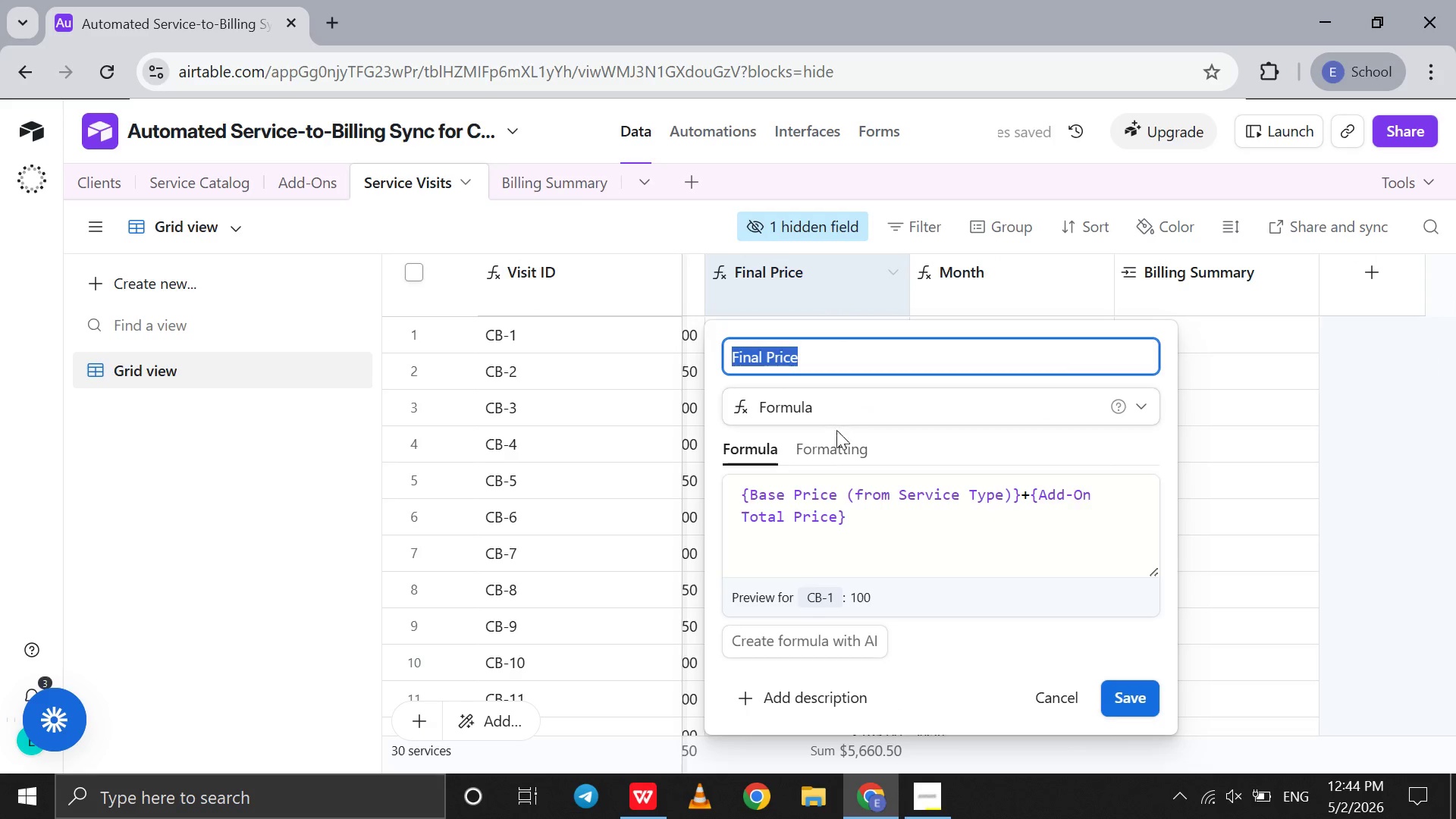 
left_click([835, 451])
 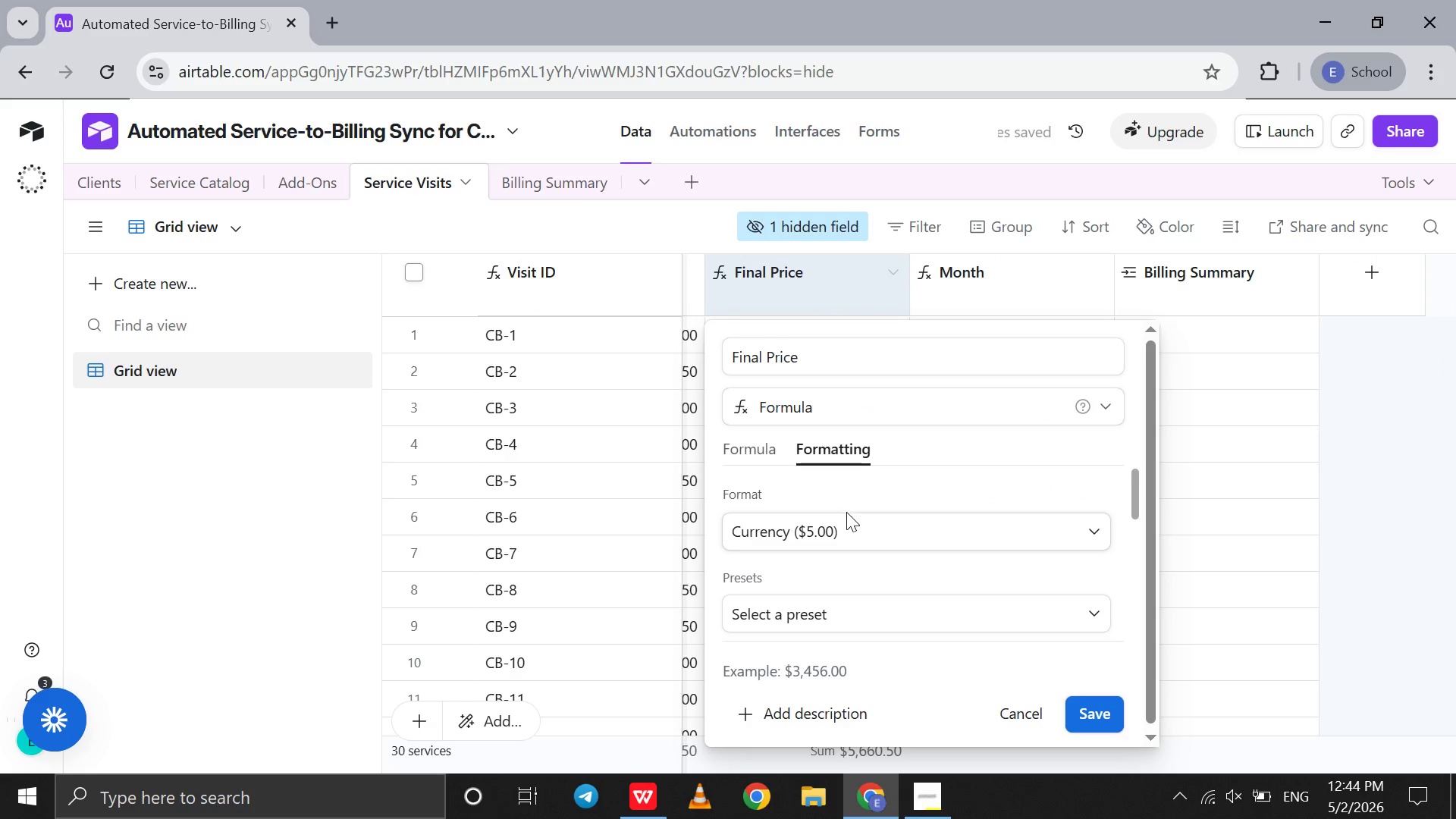 
left_click([846, 522])
 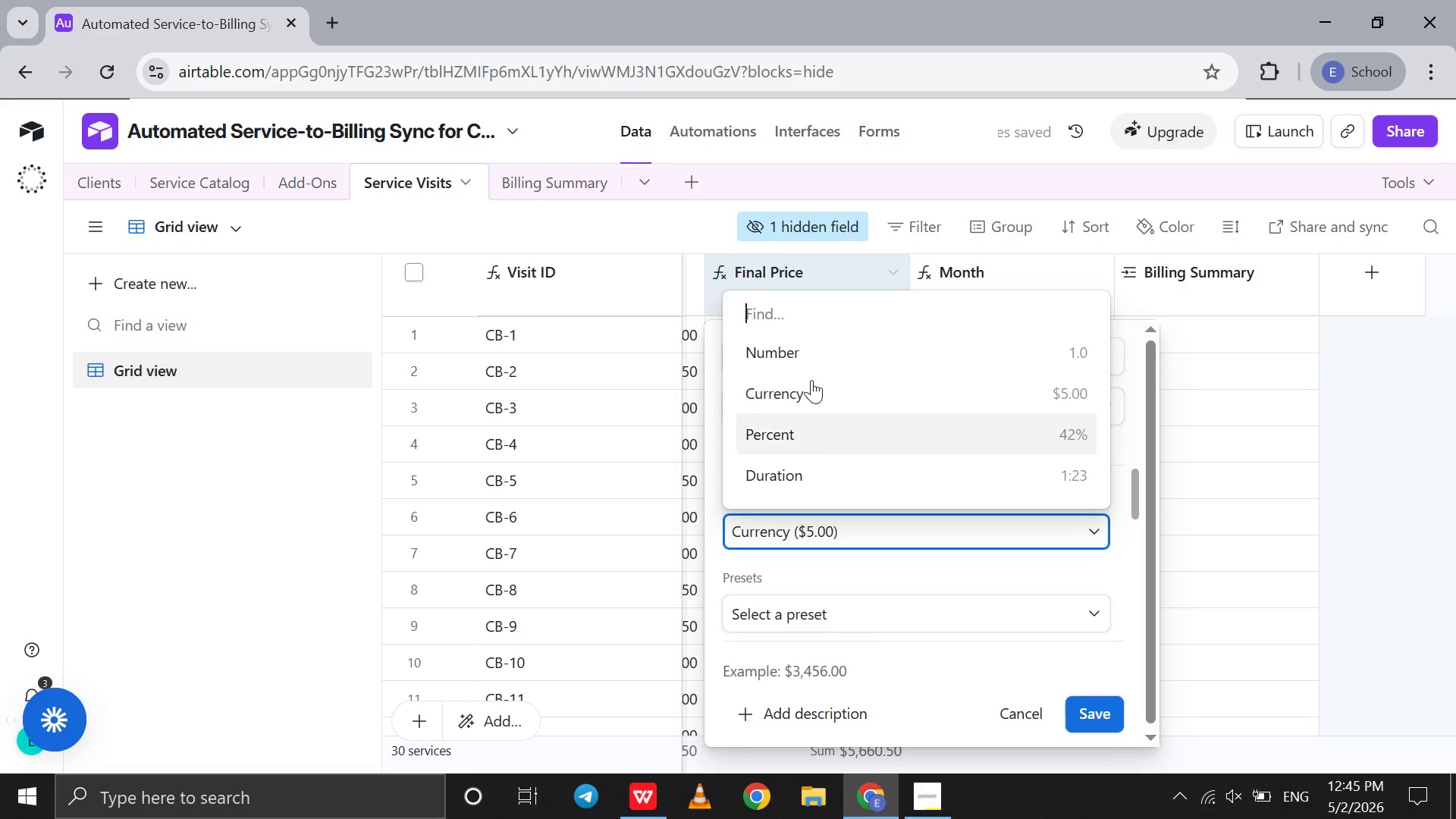 
left_click([814, 353])
 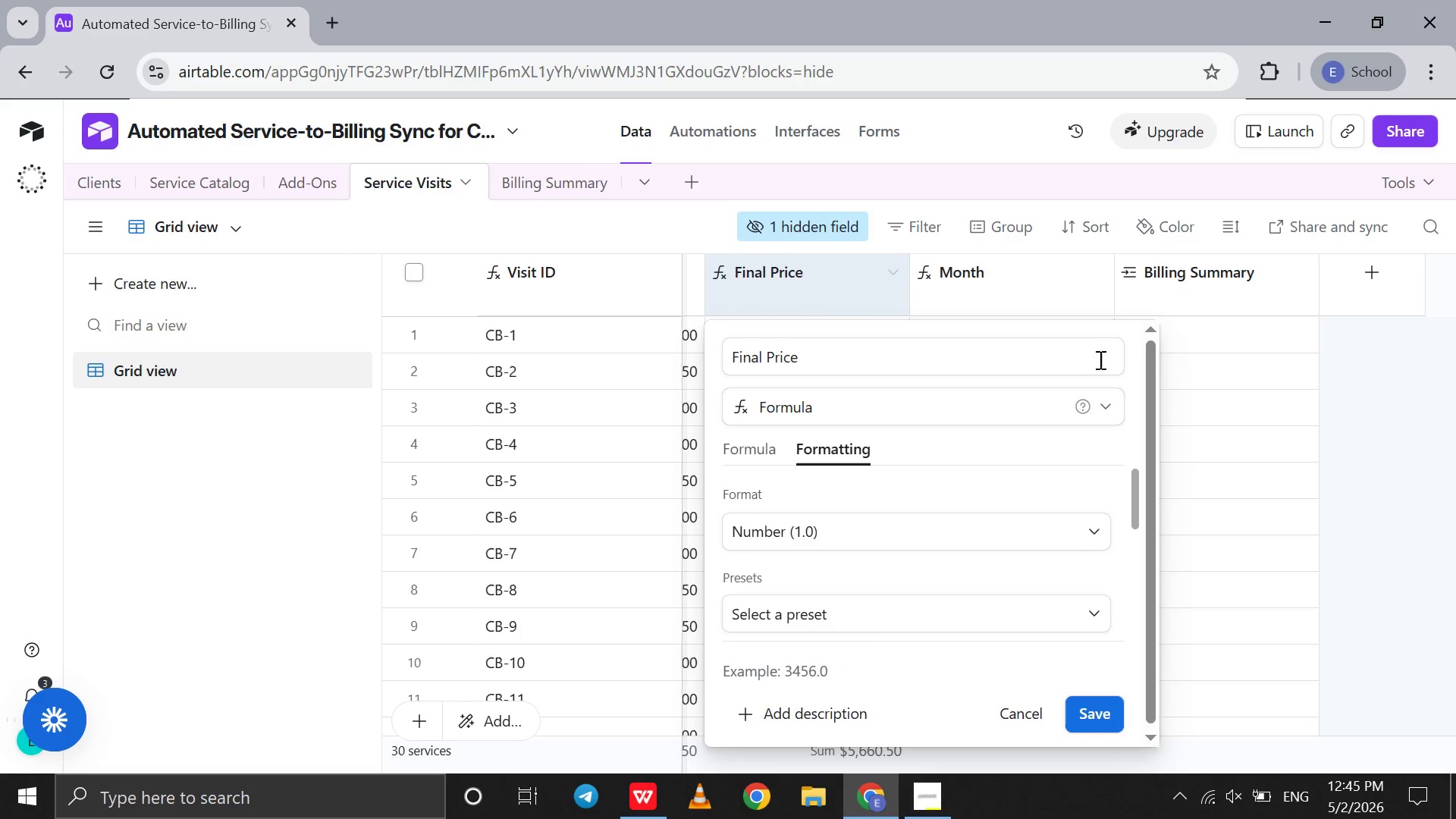 
left_click([1455, 416])
 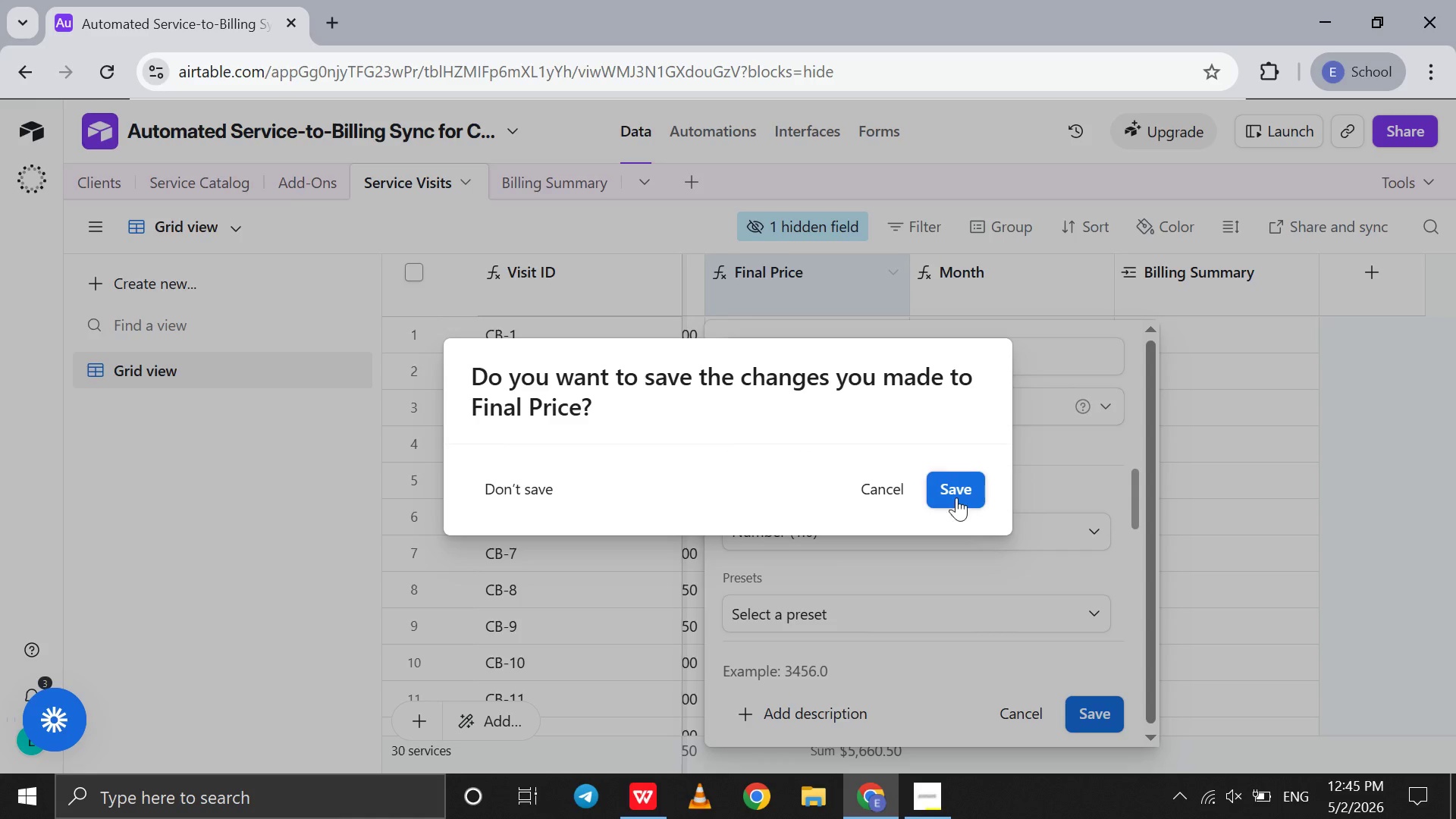 
left_click([939, 501])
 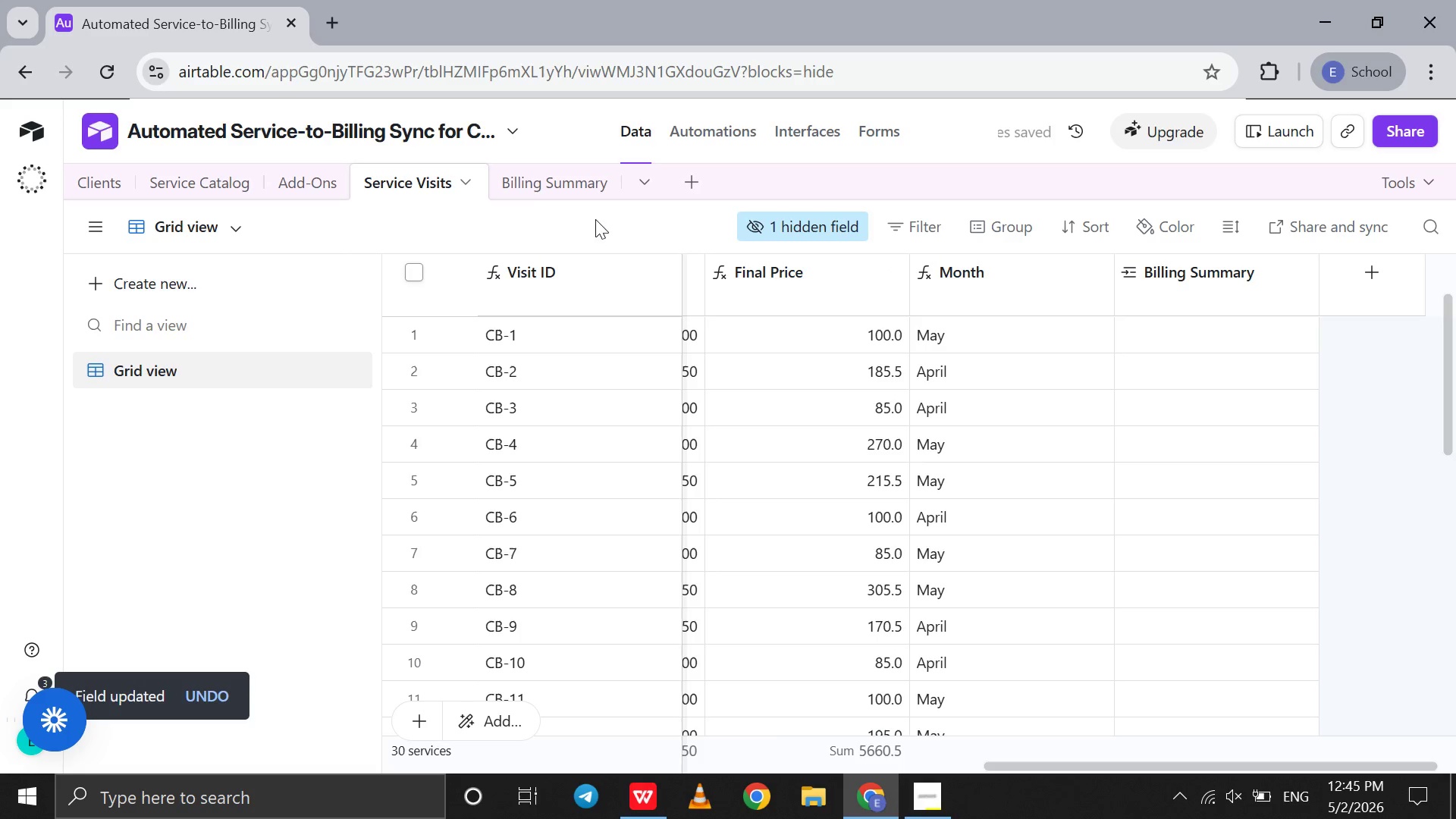 
left_click([535, 179])
 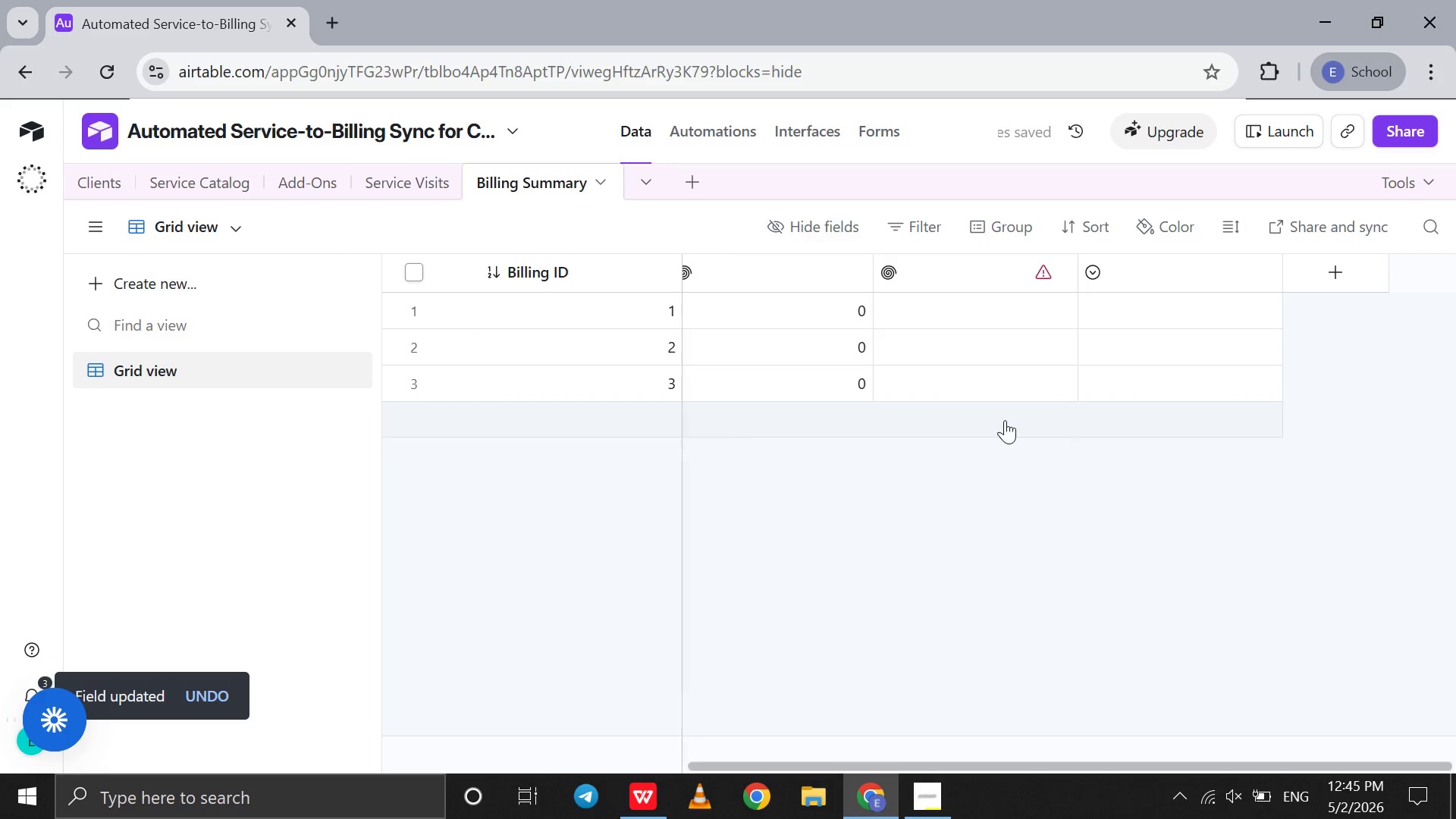 
scroll: coordinate [1005, 420], scroll_direction: down, amount: 2.0
 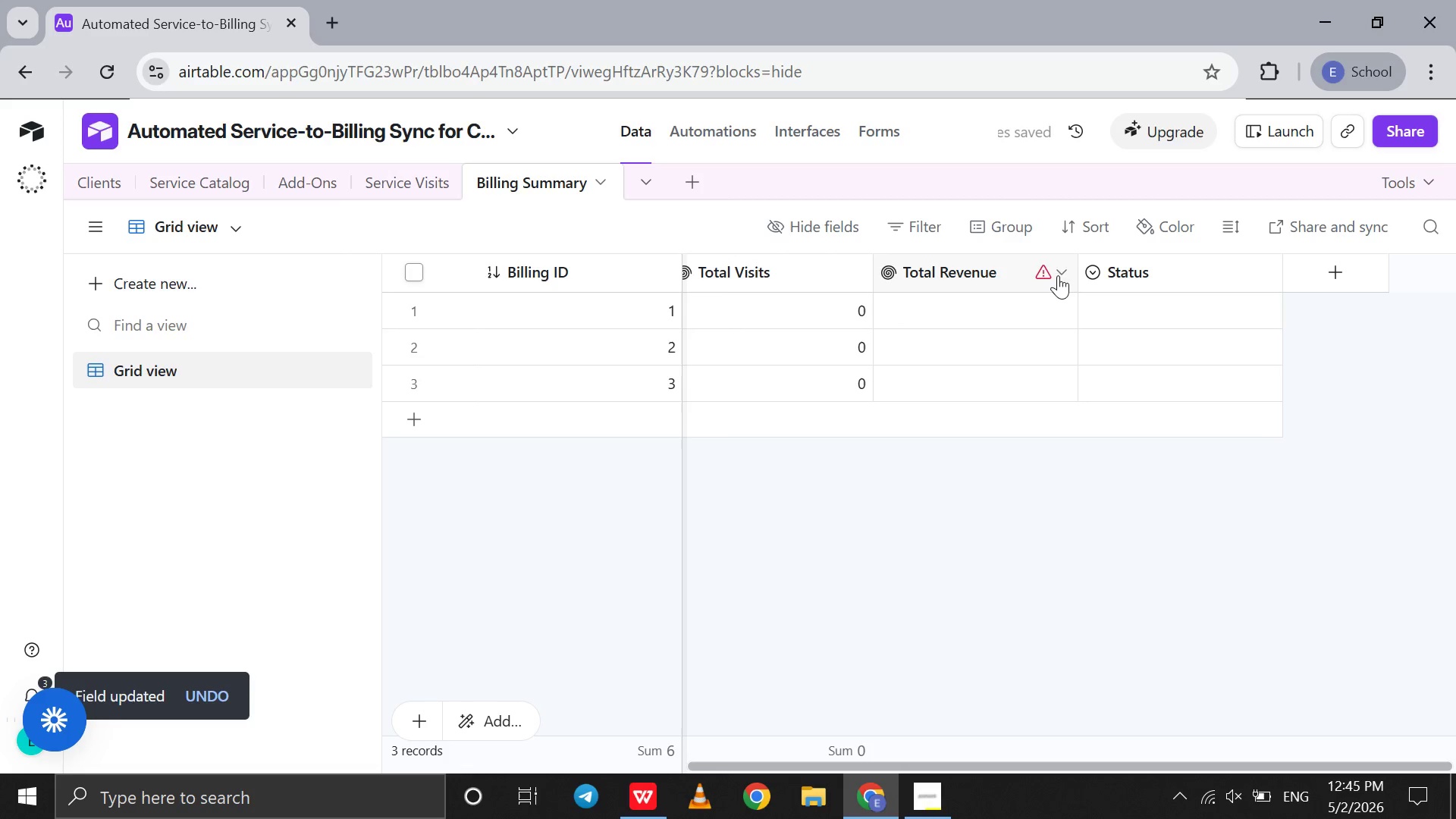 
left_click([1061, 268])
 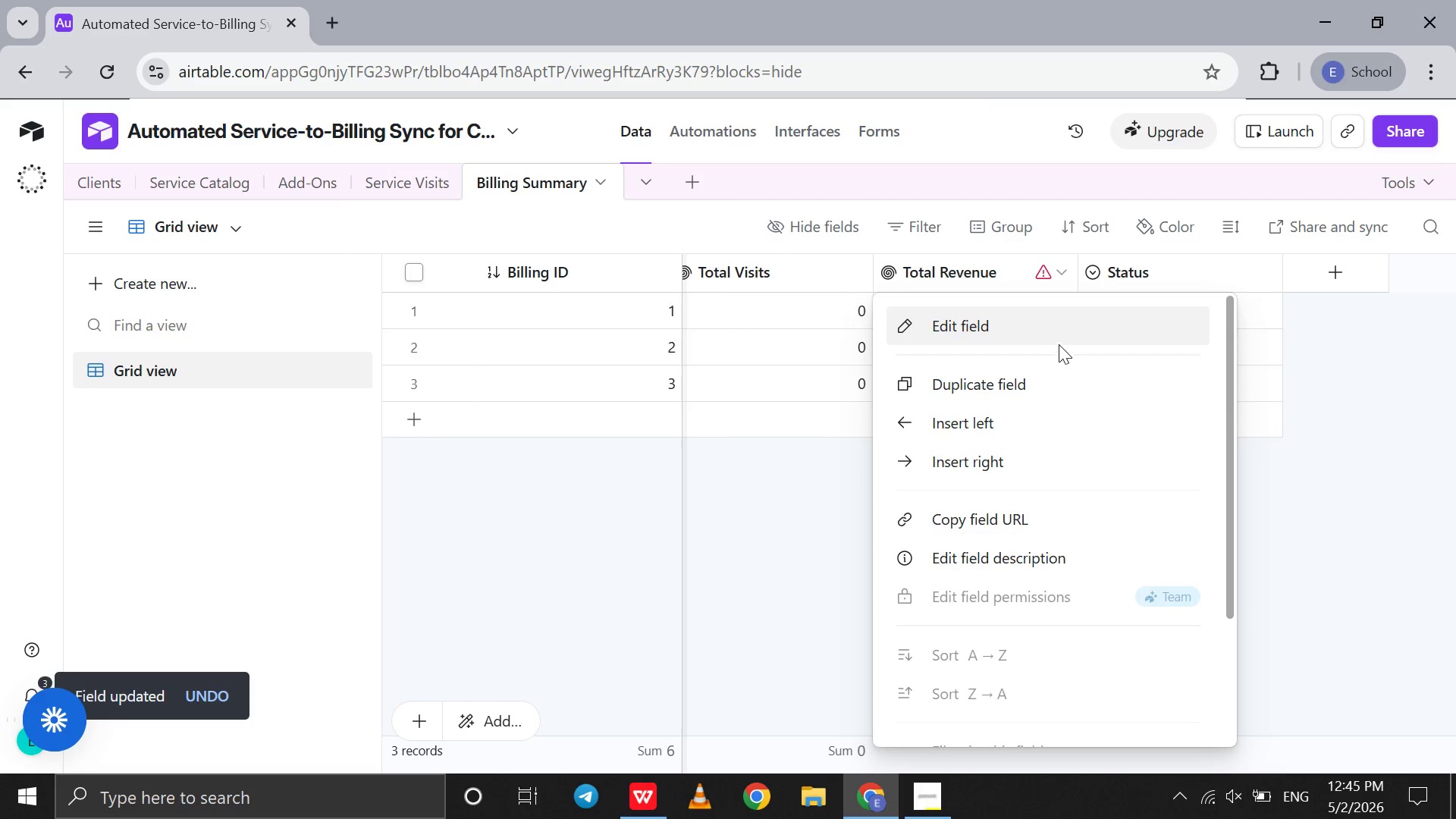 
left_click([1060, 343])
 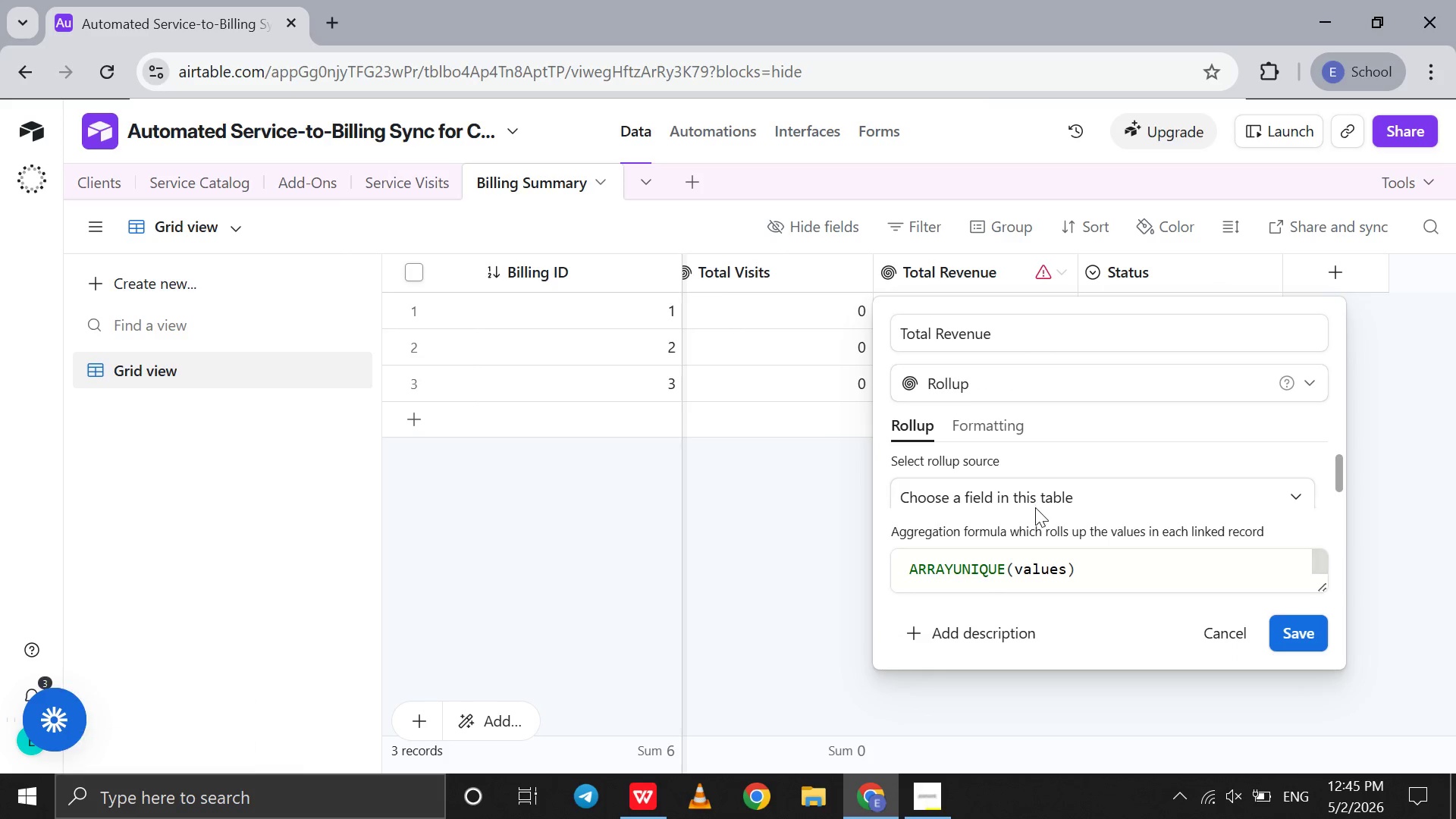 
left_click([1035, 503])
 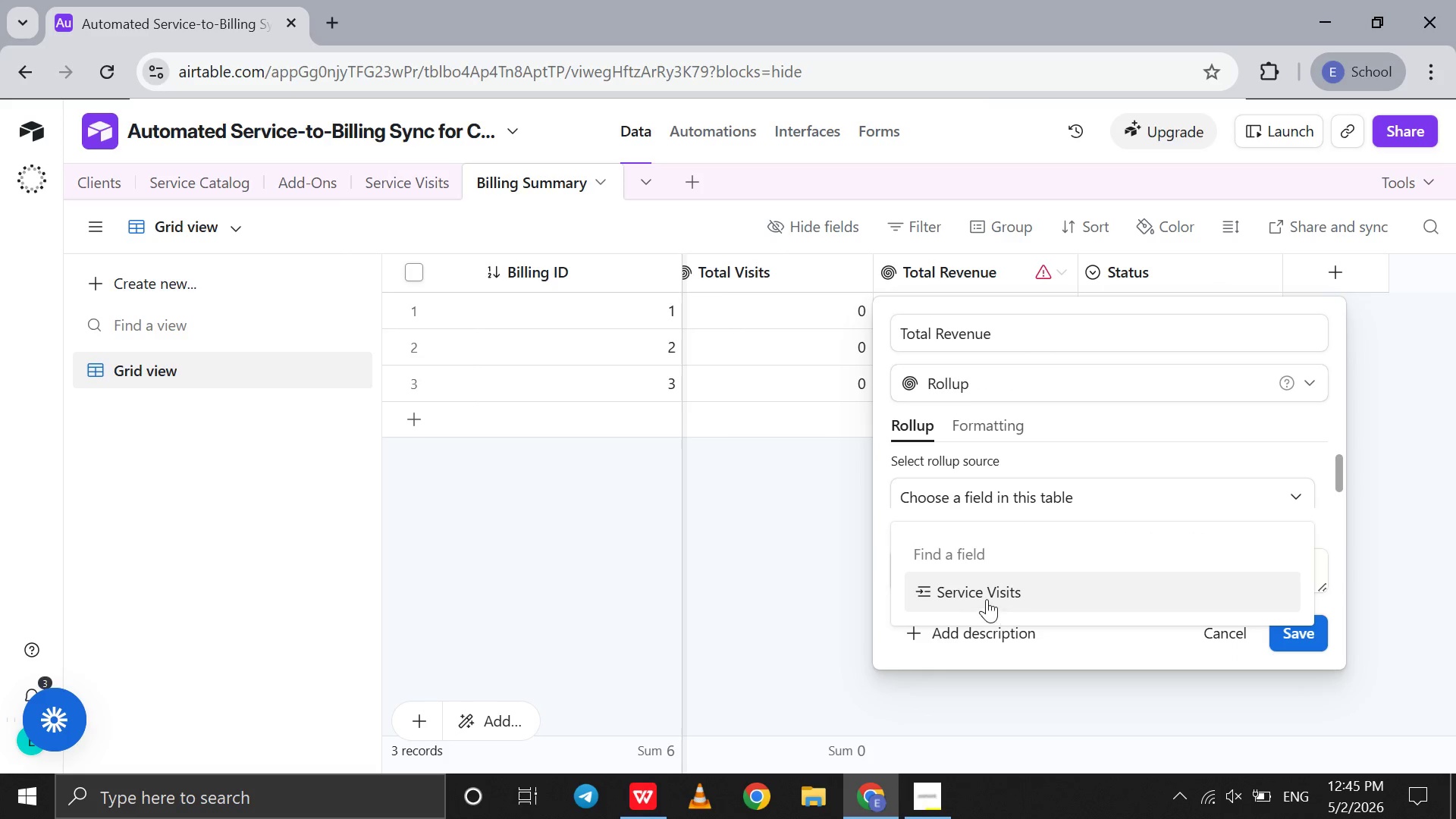 
left_click([990, 594])
 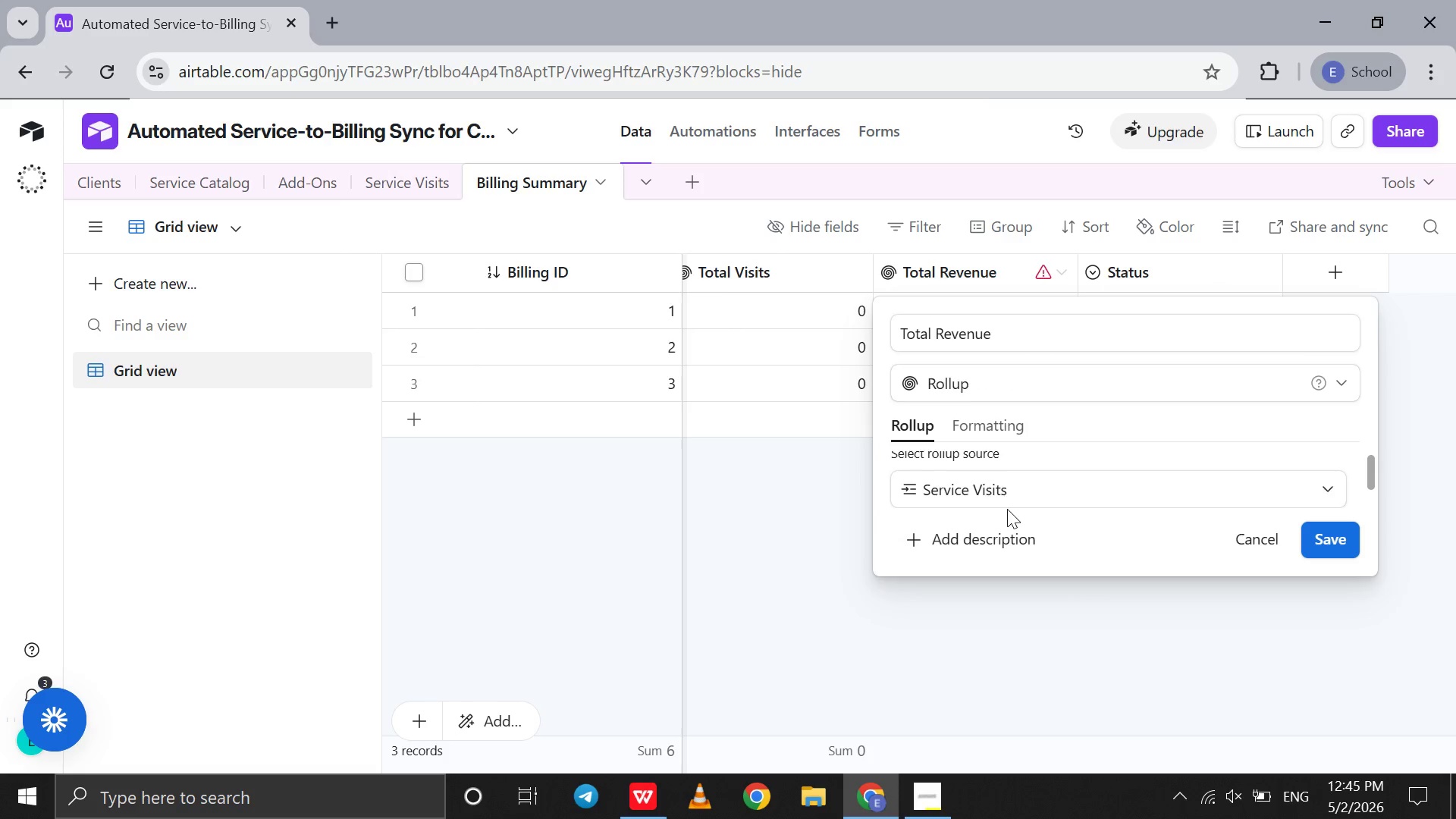 
left_click([1007, 509])
 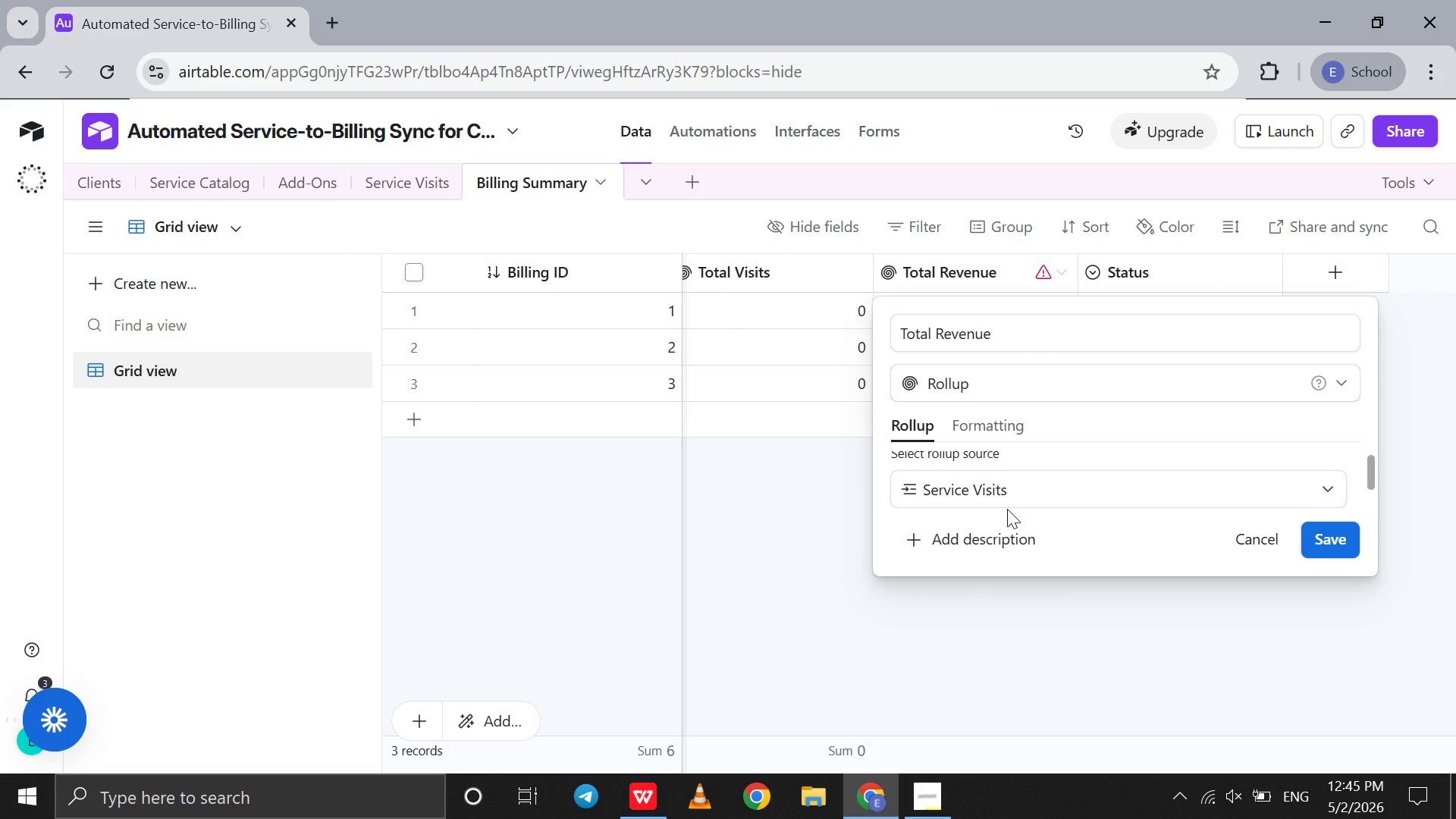 
scroll: coordinate [1009, 490], scroll_direction: down, amount: 5.0
 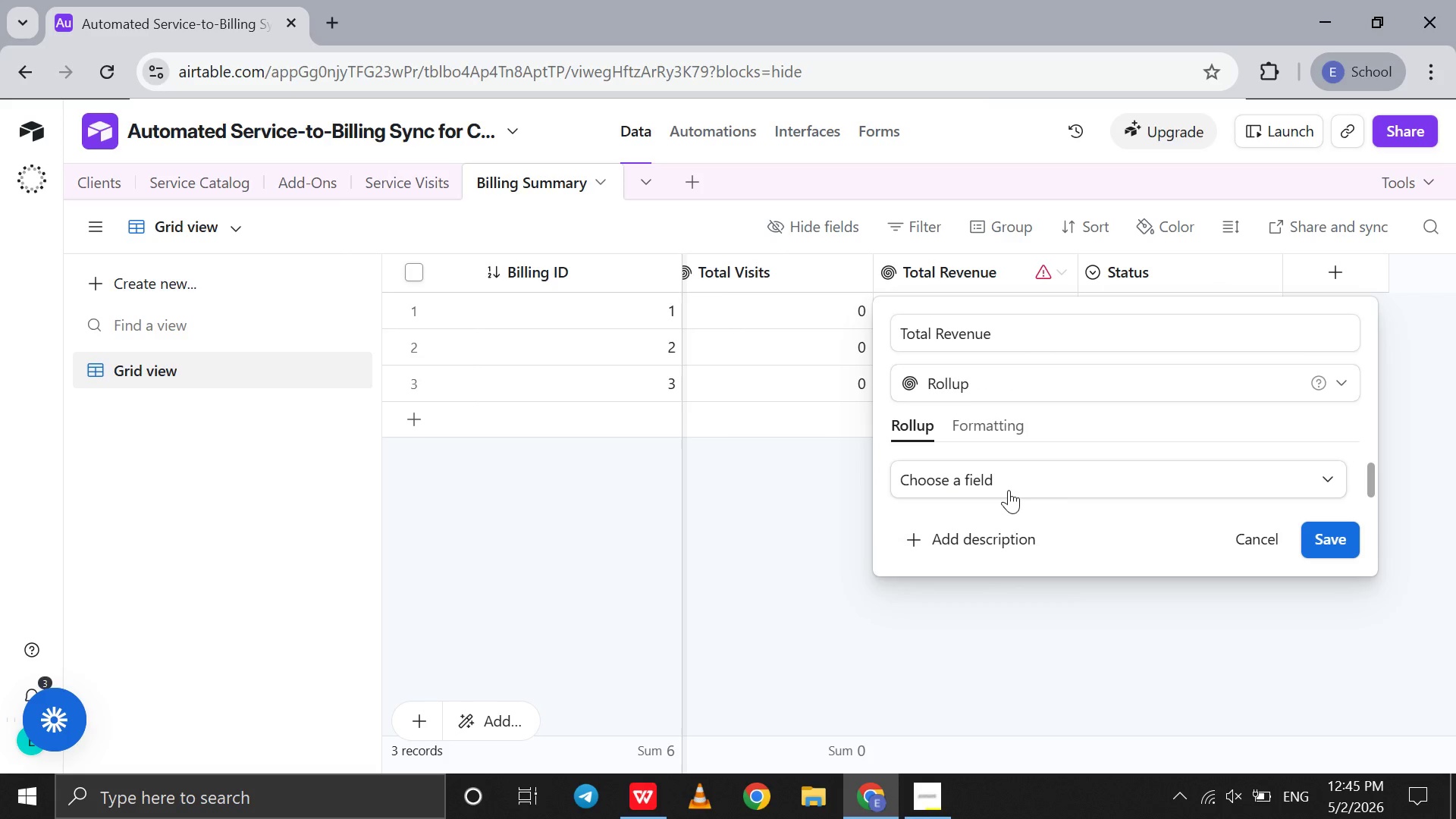 
left_click([1009, 490])
 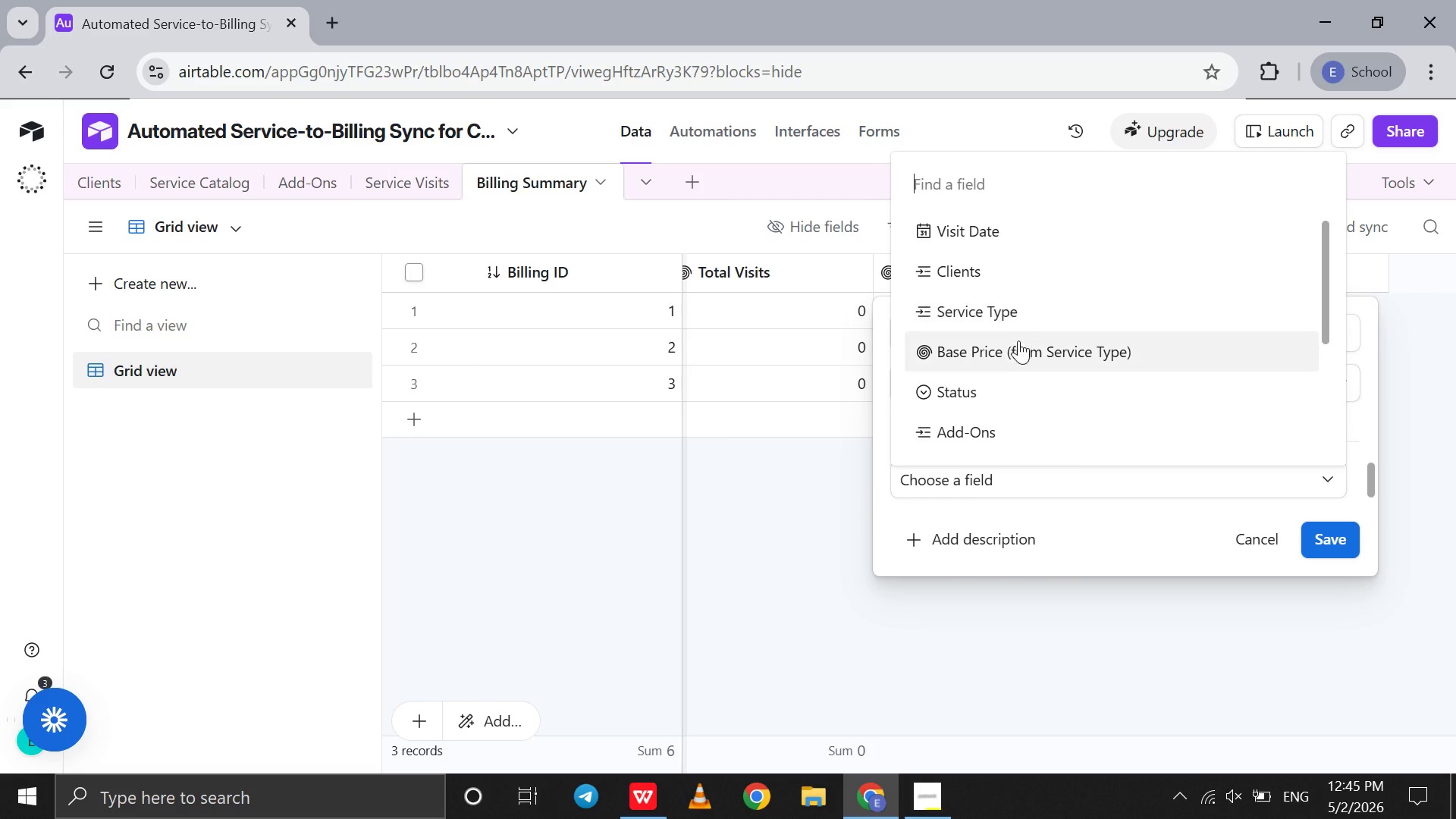 
scroll: coordinate [1001, 393], scroll_direction: down, amount: 9.0
 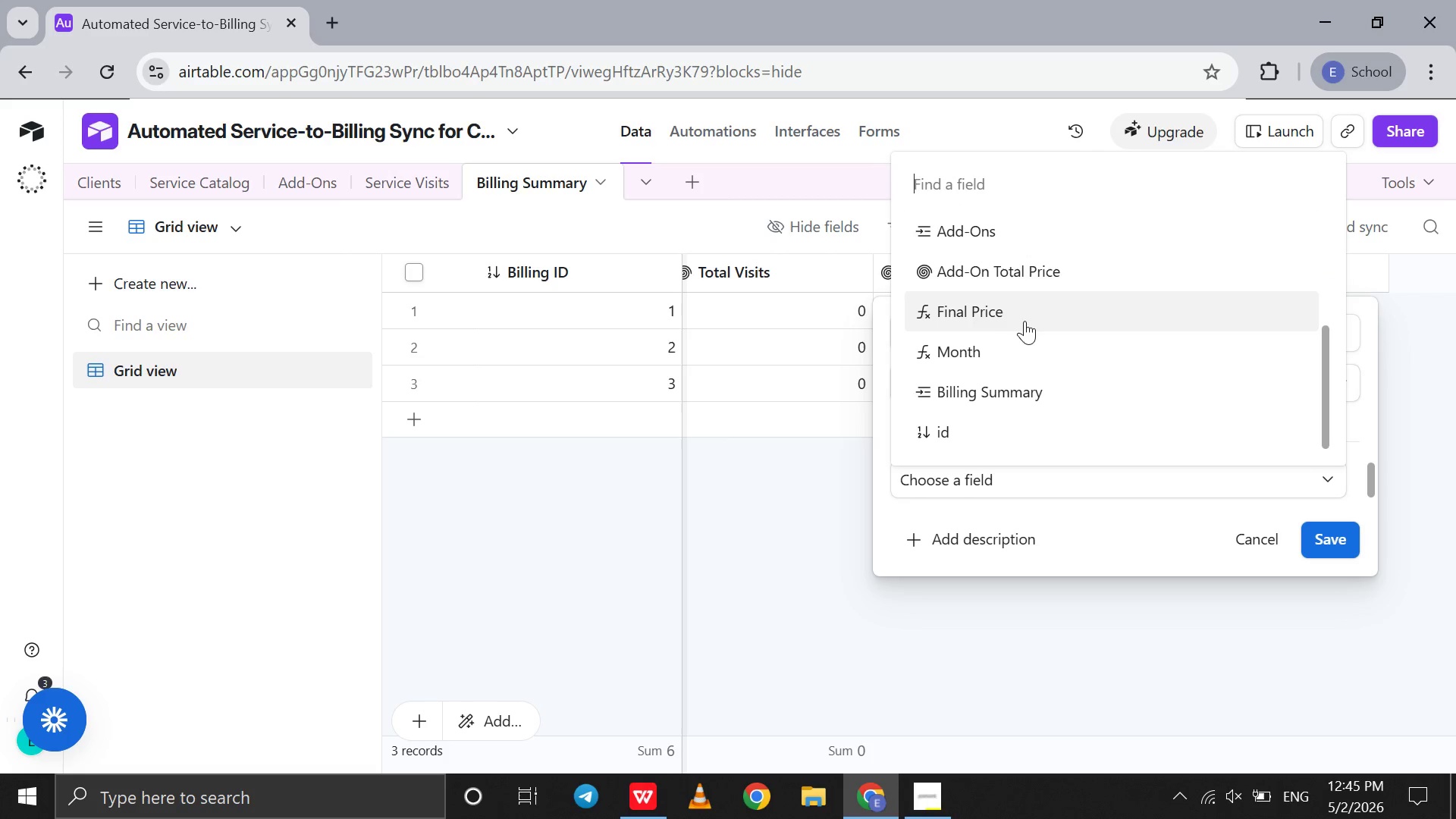 
left_click([1025, 319])
 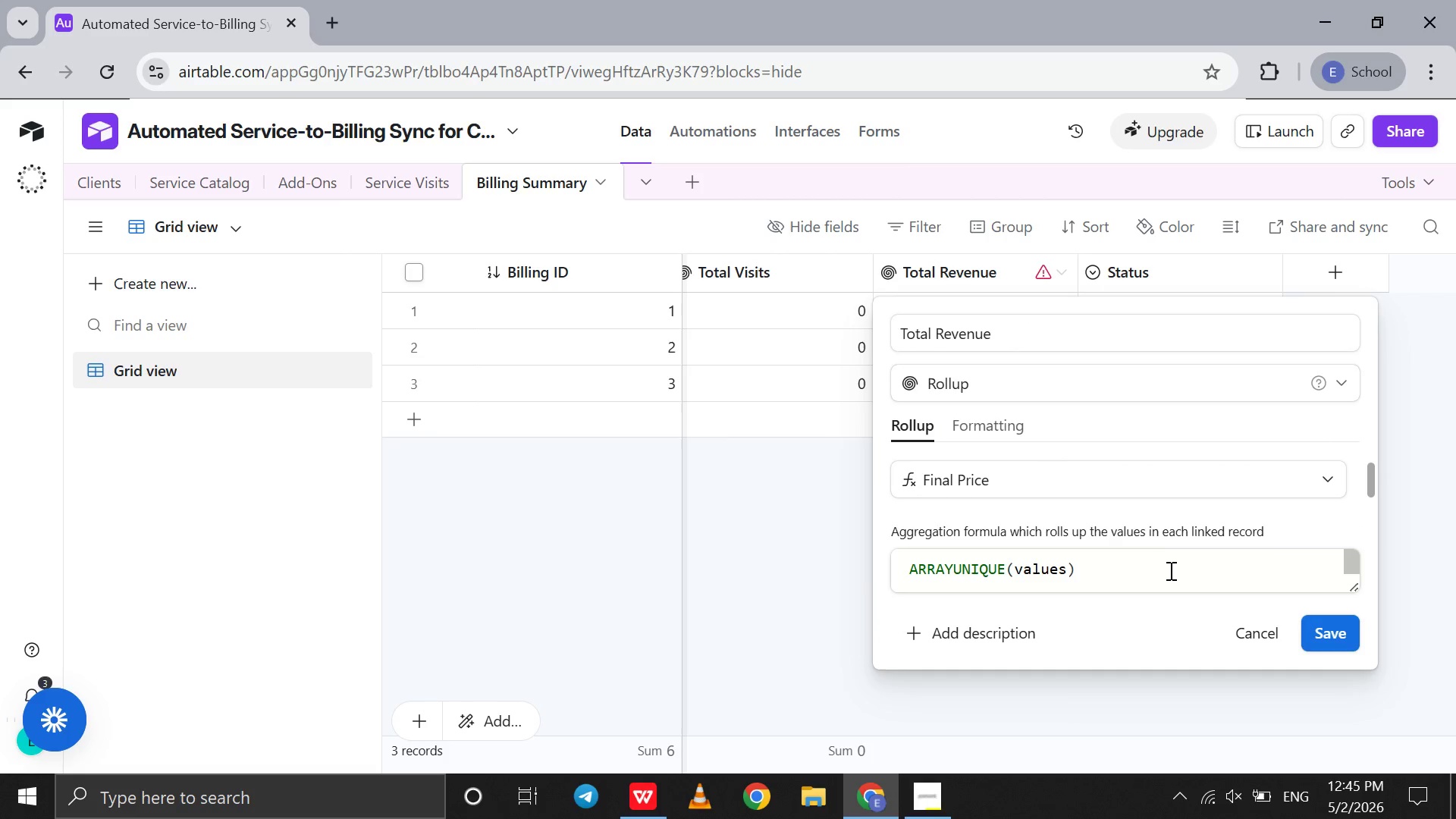 
left_click_drag(start_coordinate=[1159, 571], to_coordinate=[893, 566])
 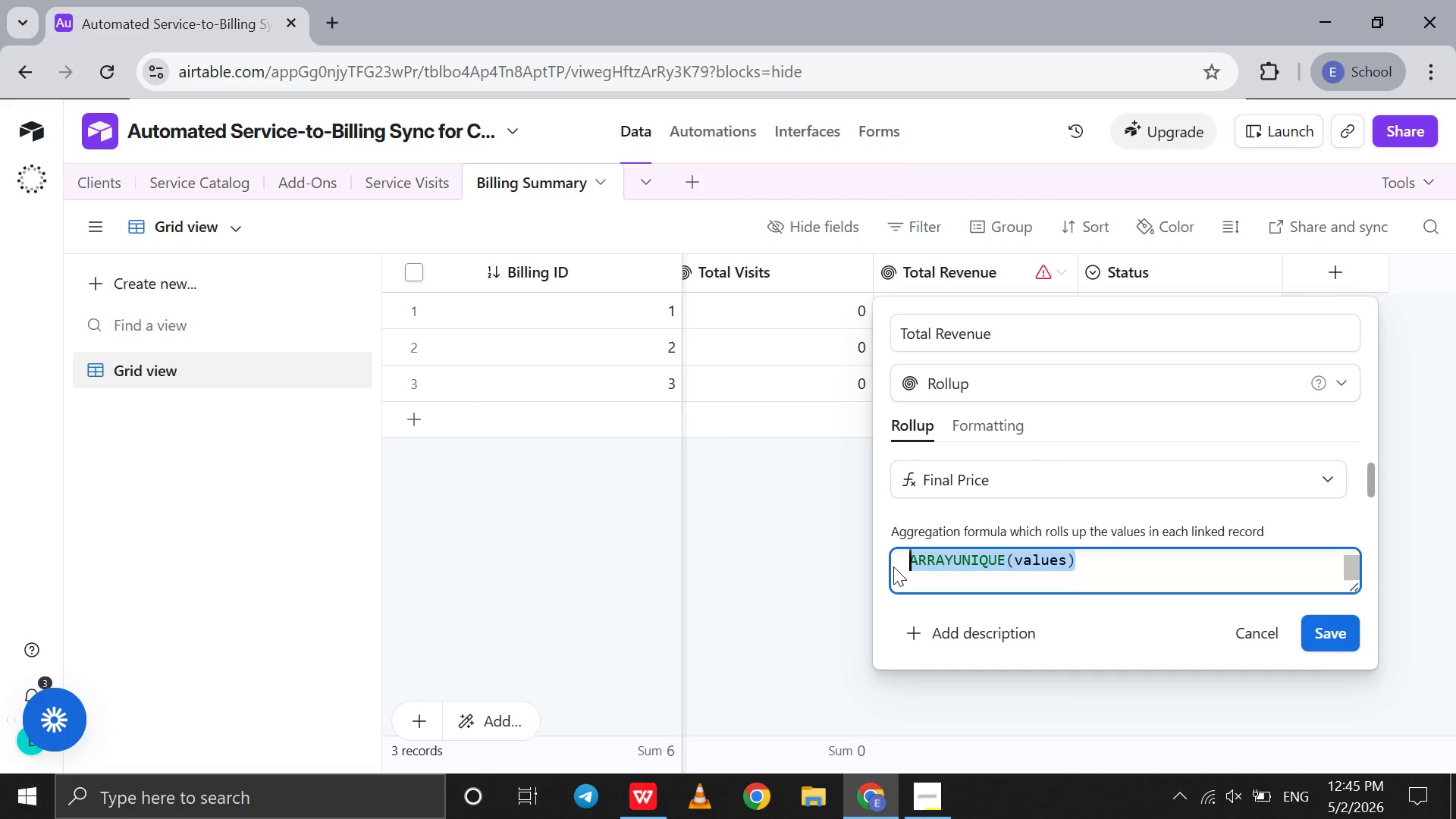 
key(CapsLock)
 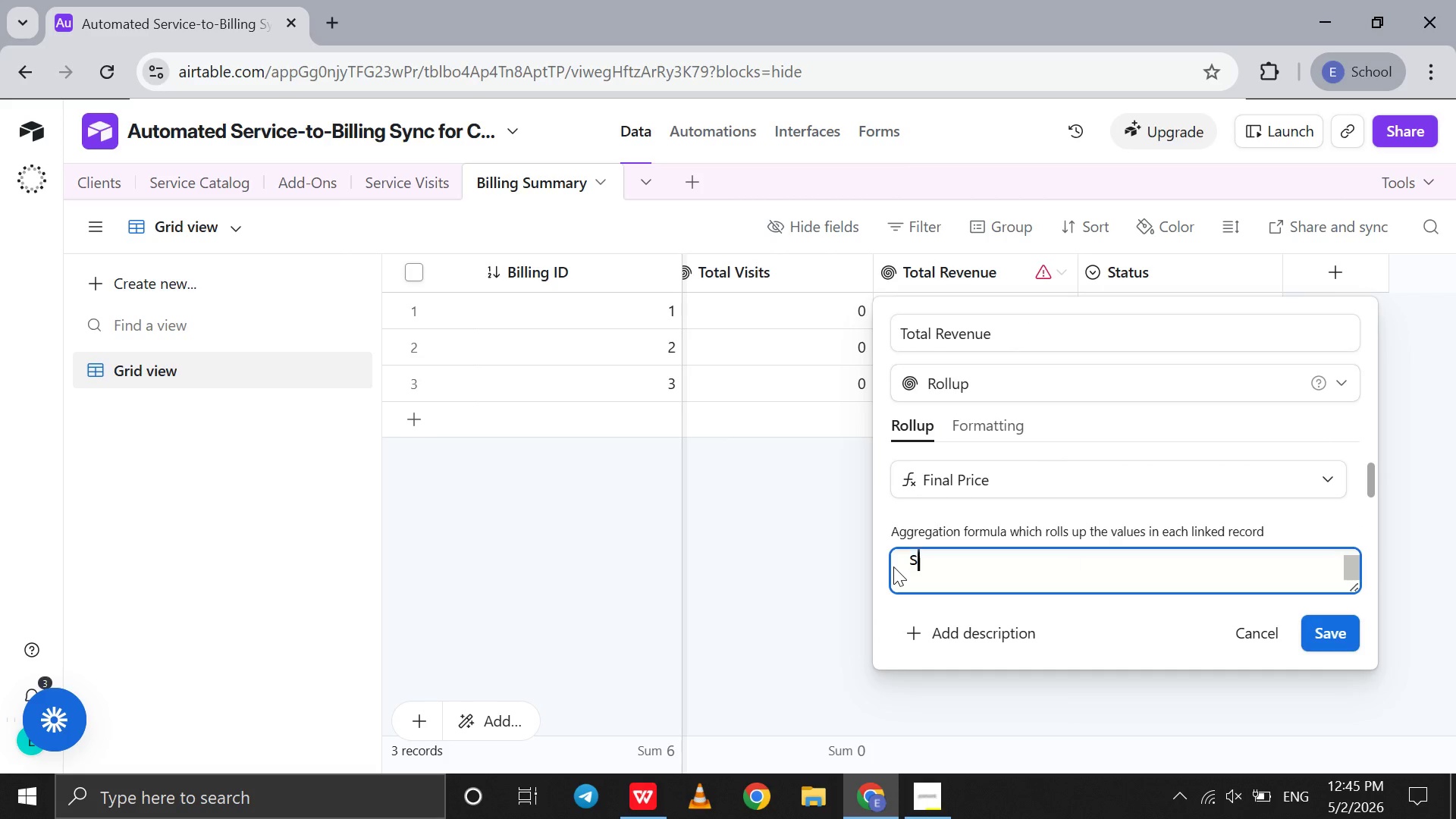 
key(S)
 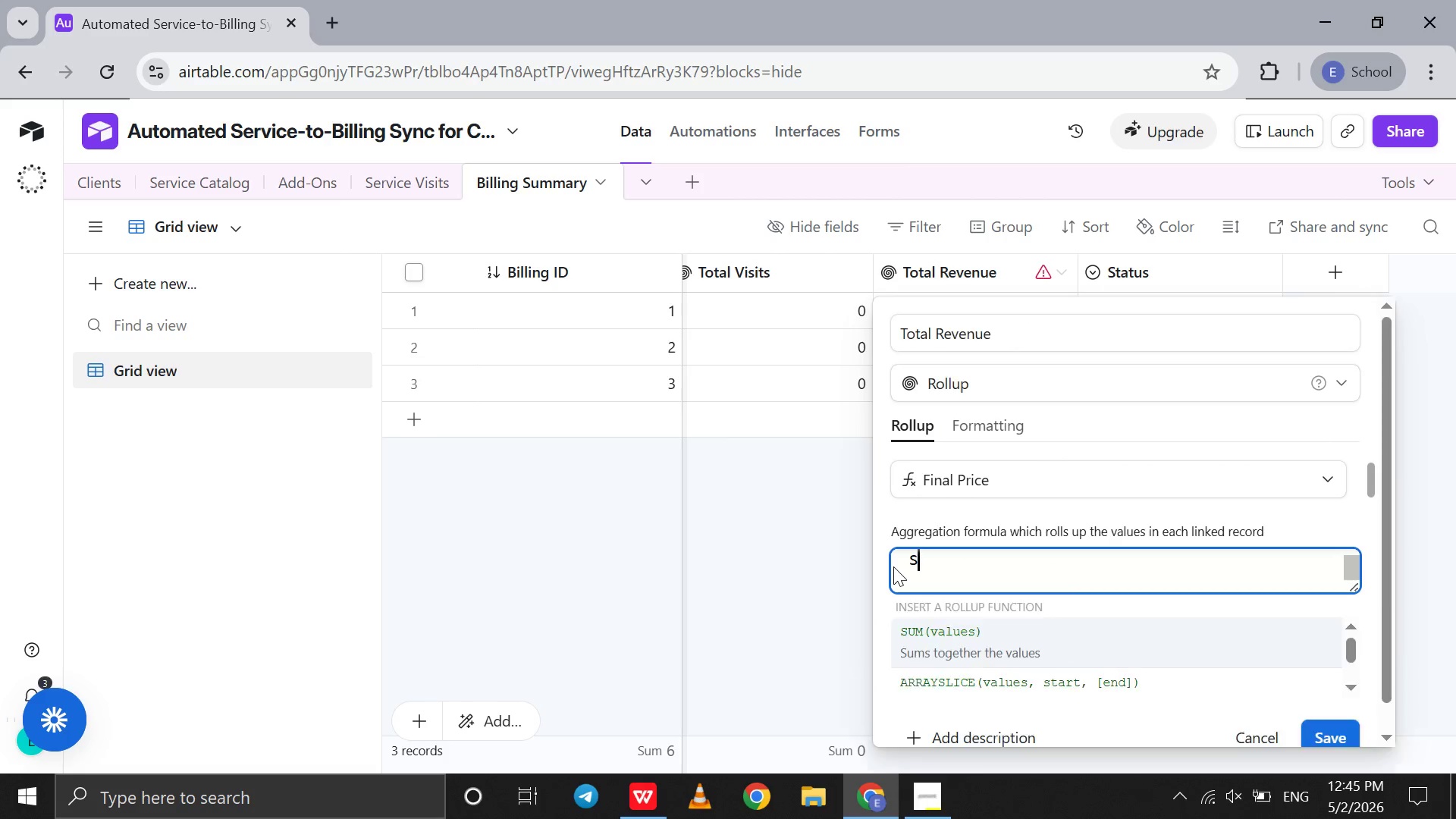 
key(CapsLock)
 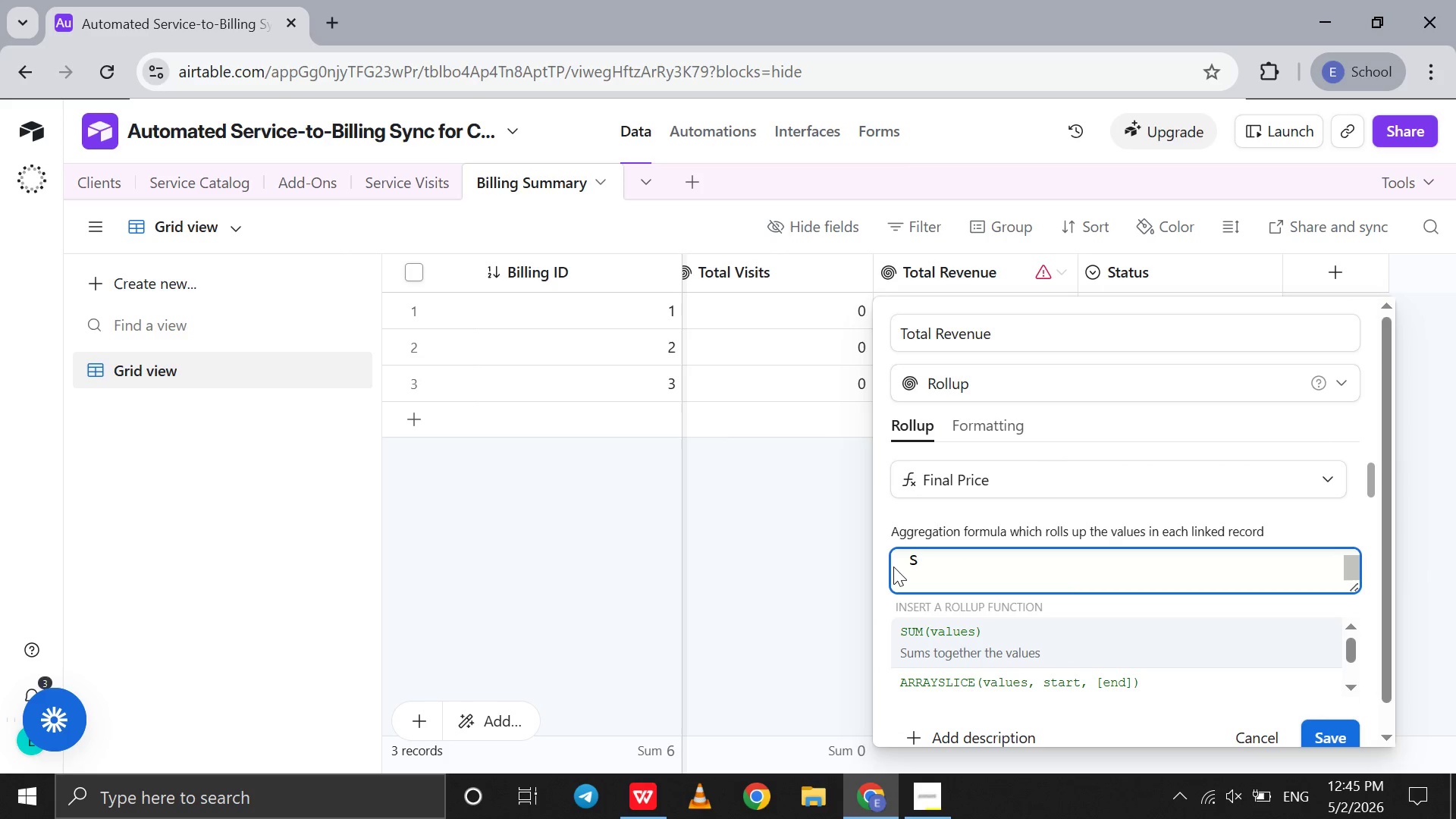 
key(U)
 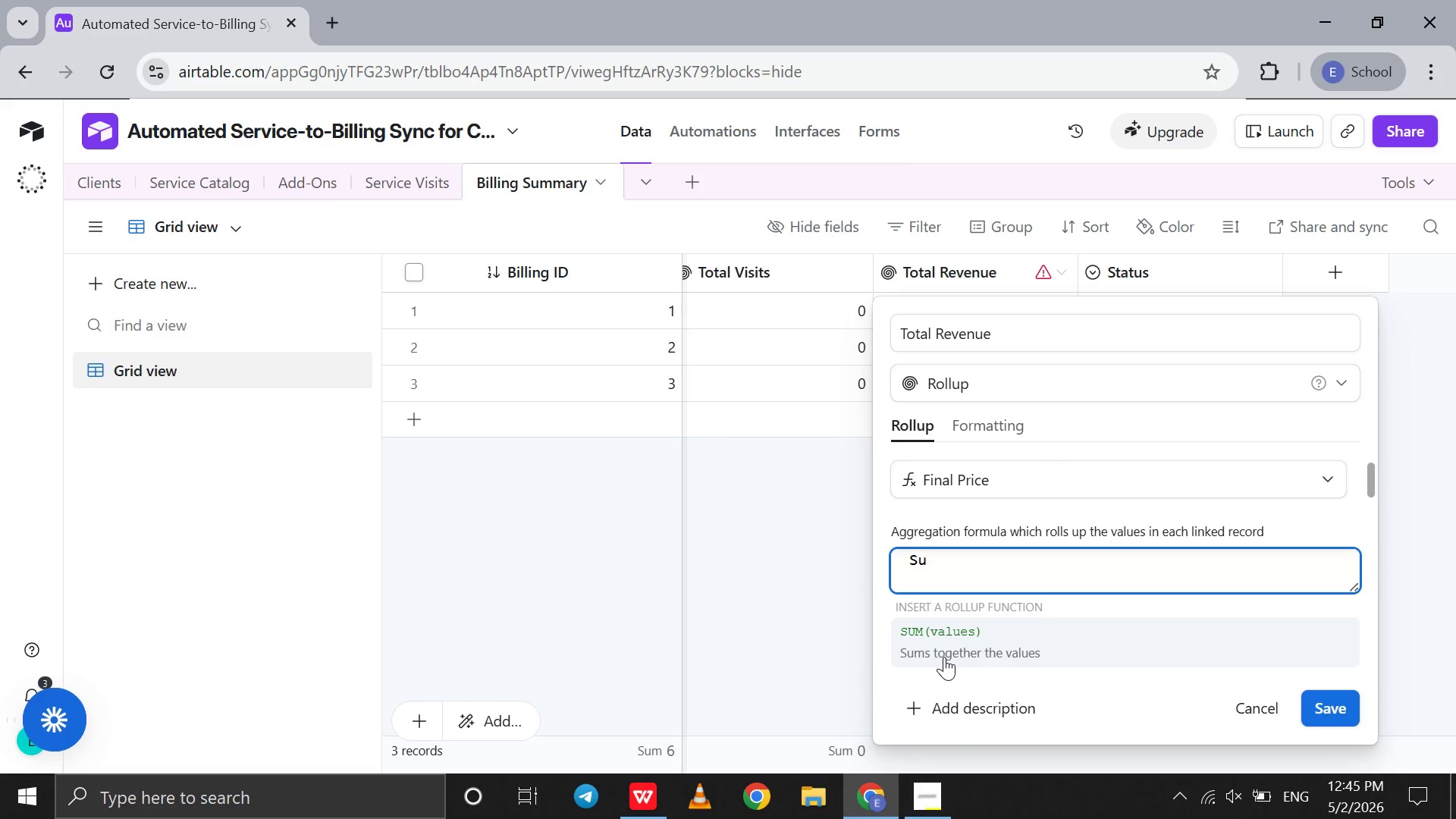 
left_click([944, 657])
 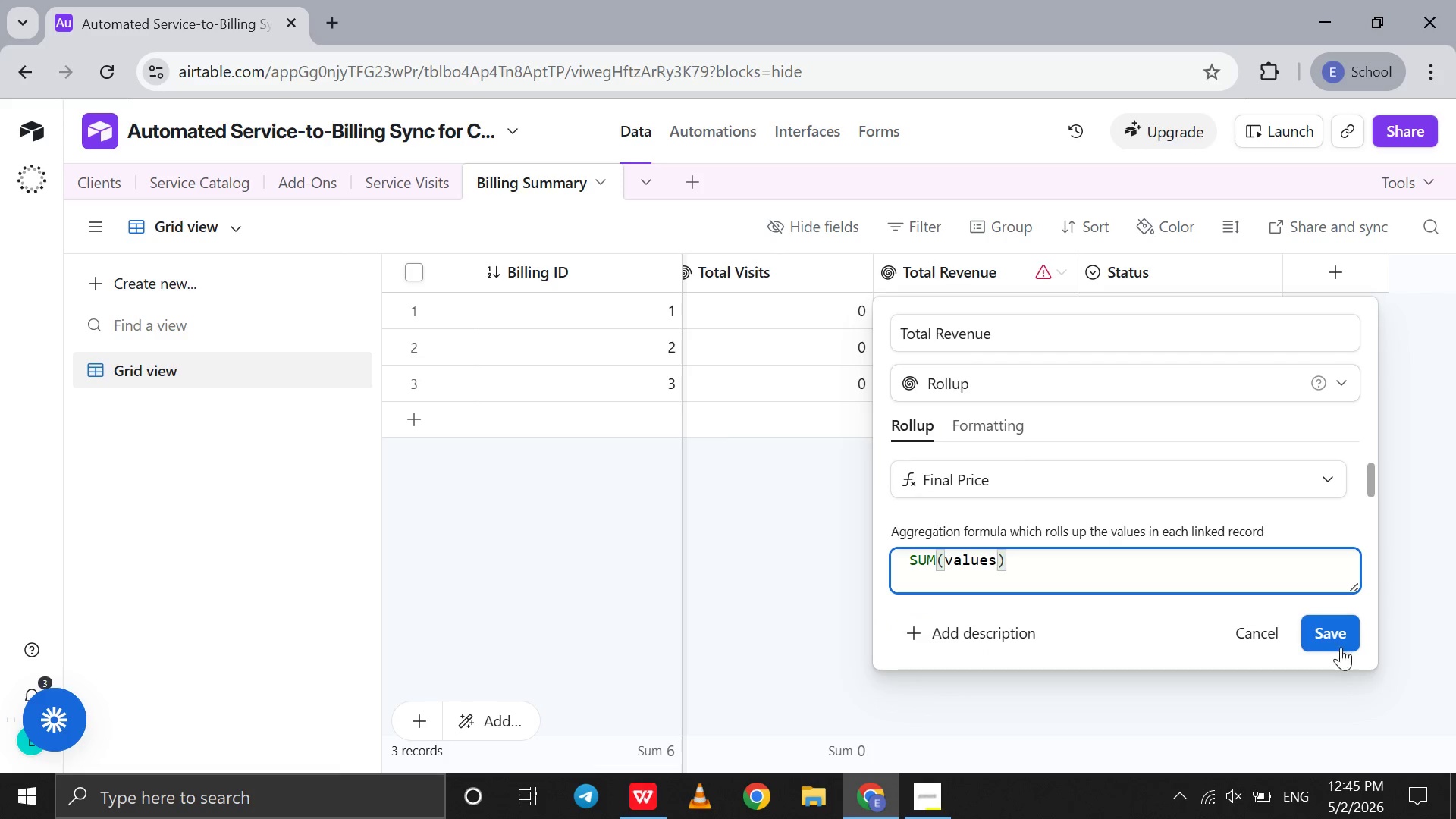 
left_click([1338, 633])